 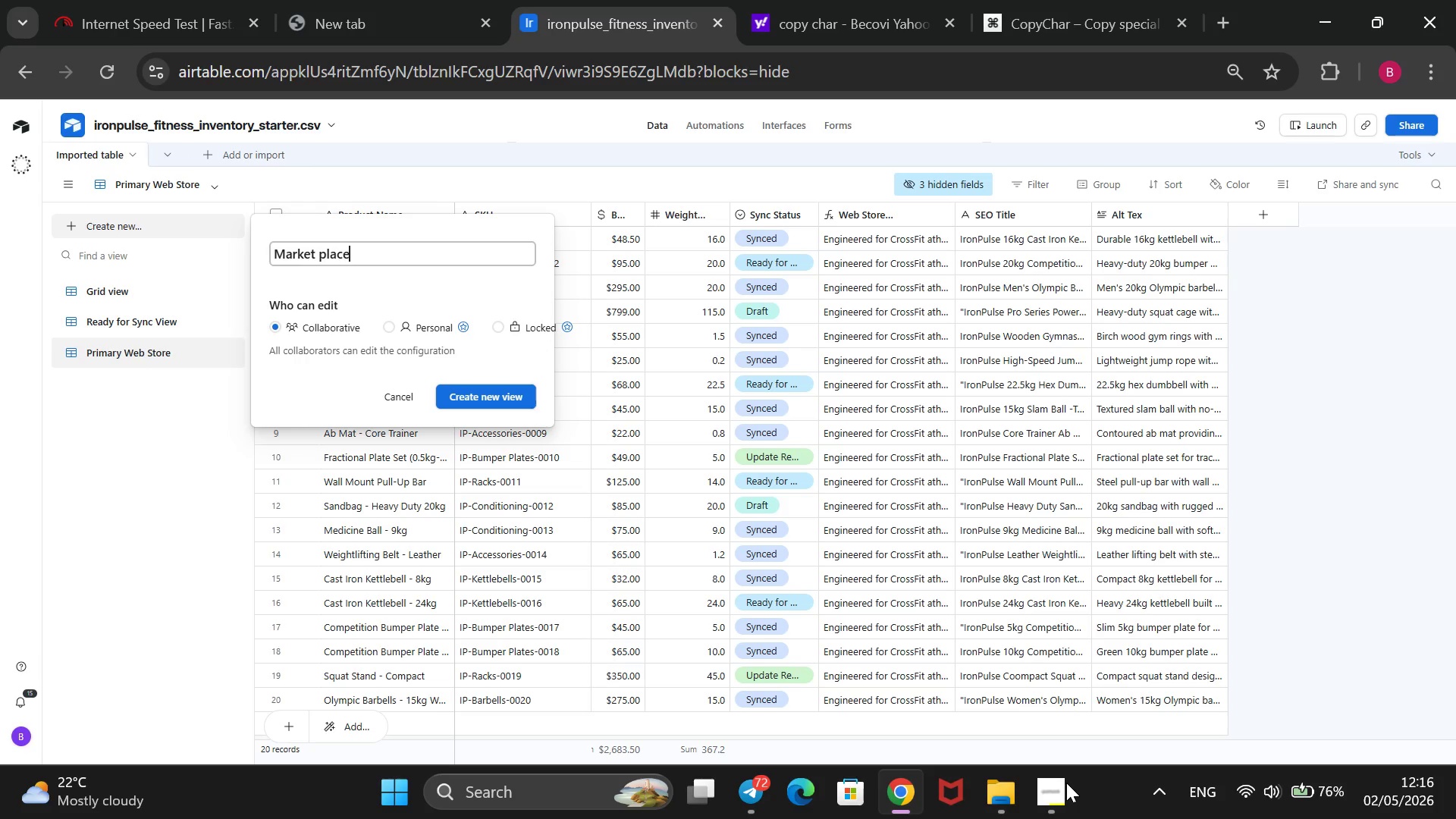 
key(Enter)
 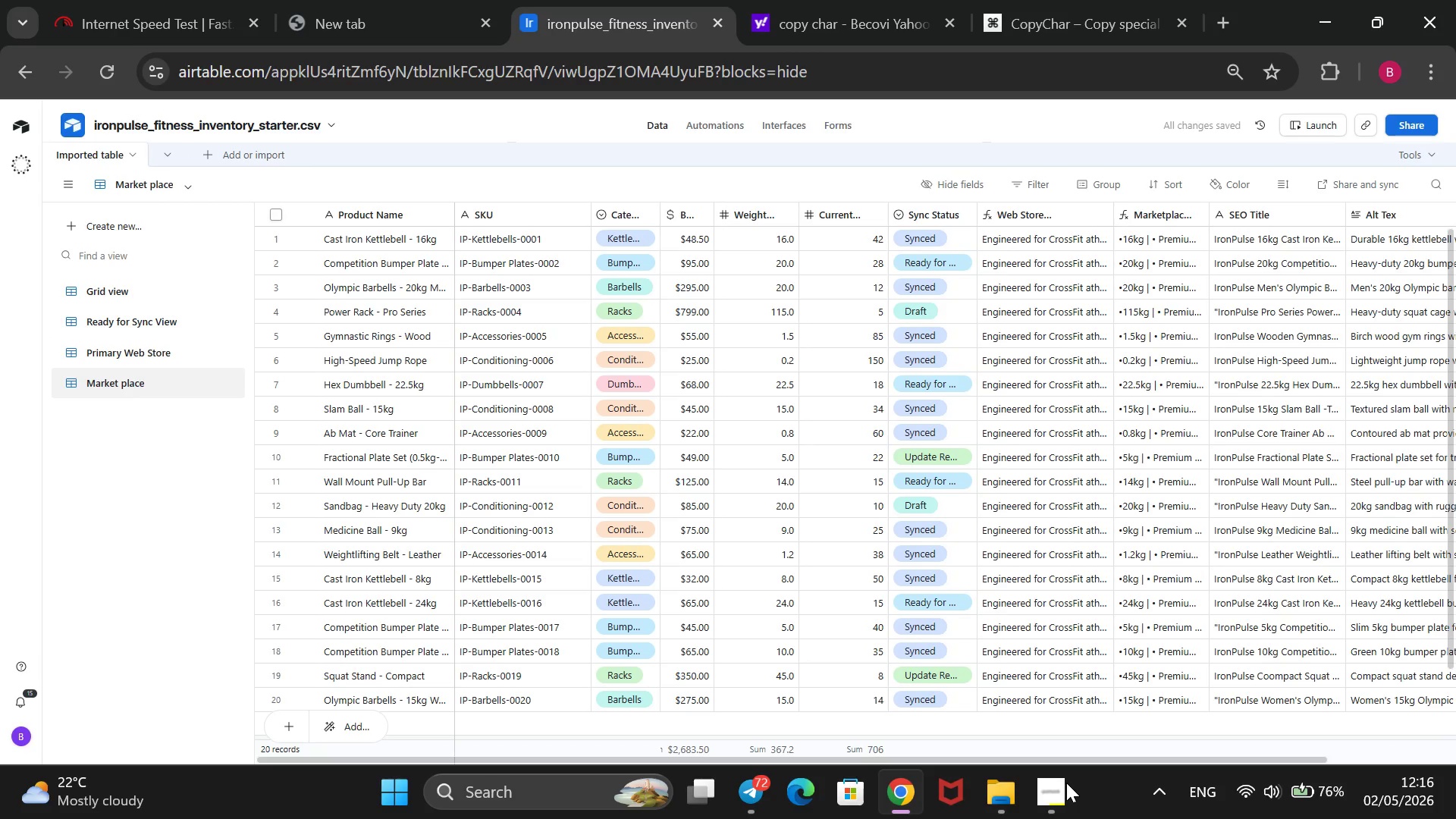 
wait(11.94)
 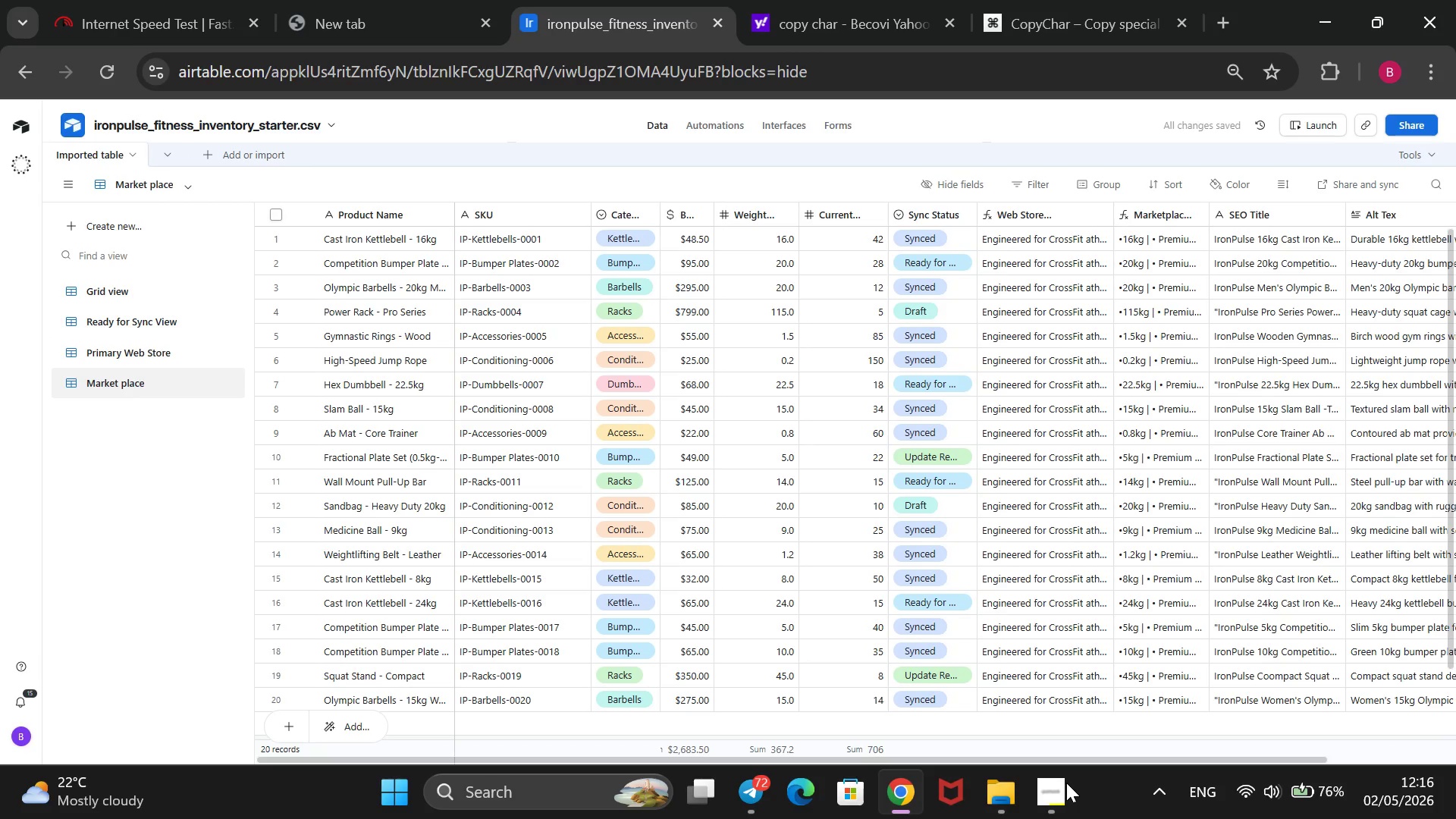 
left_click([926, 177])
 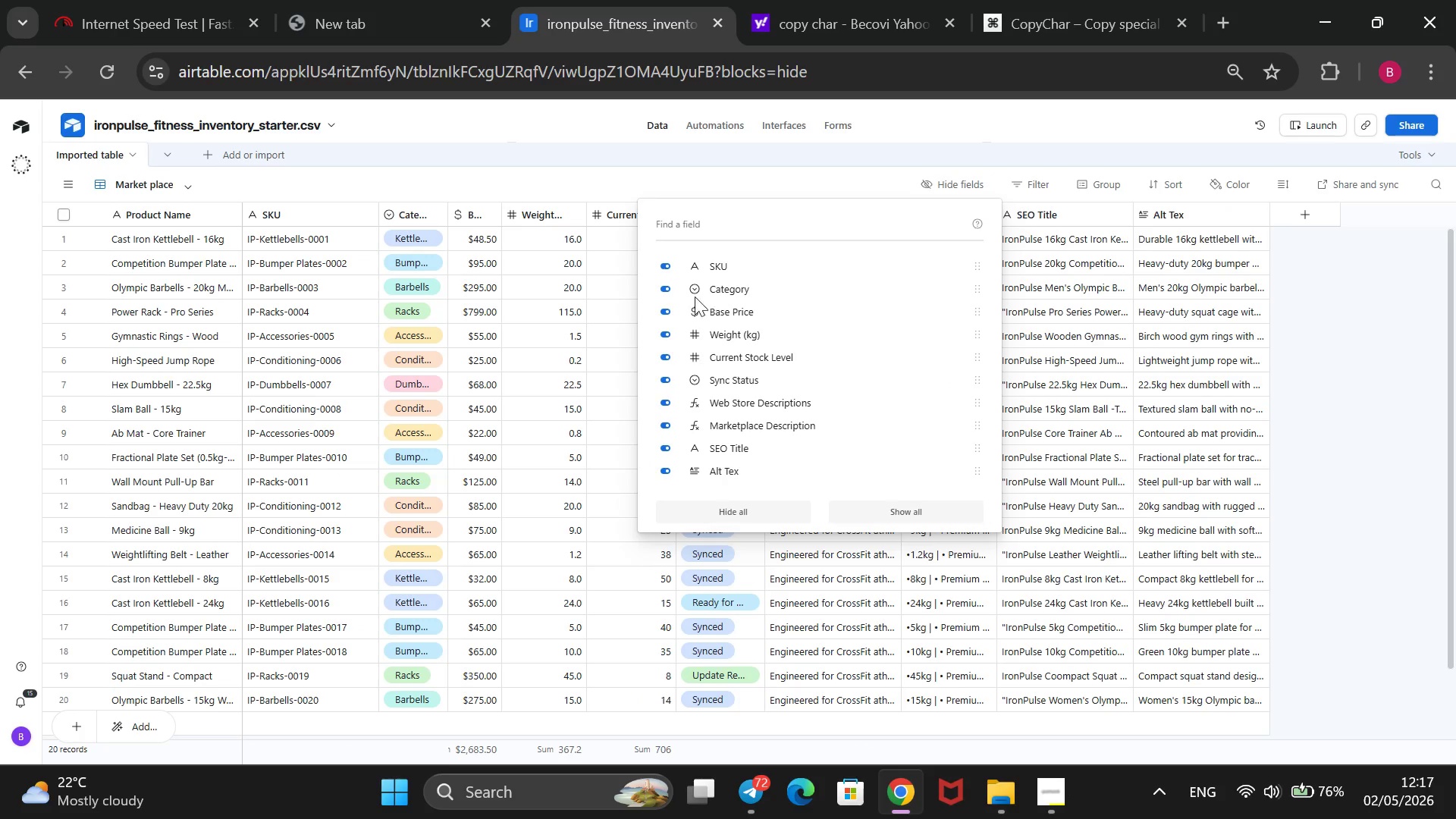 
left_click([684, 293])
 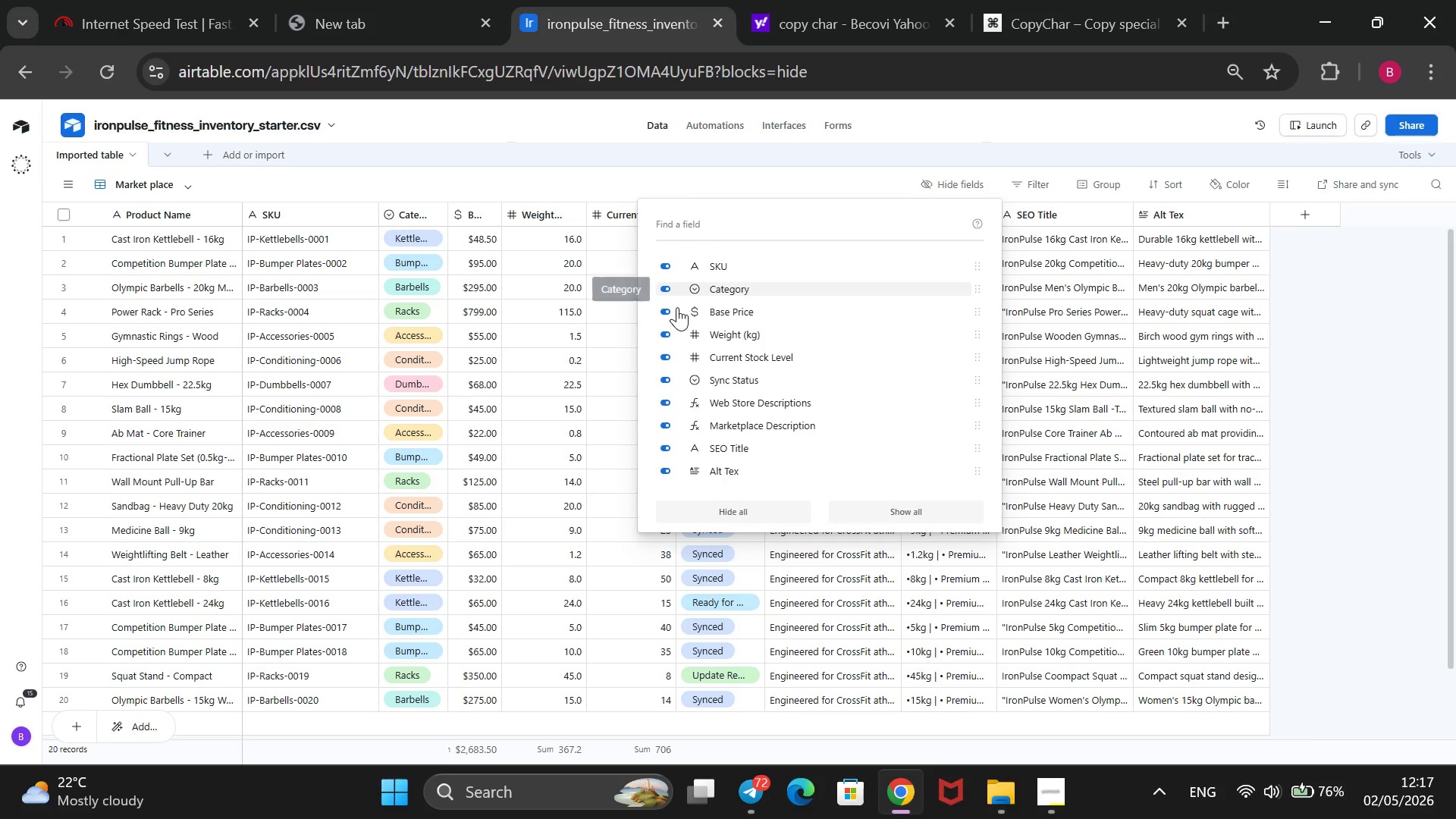 
left_click([677, 307])
 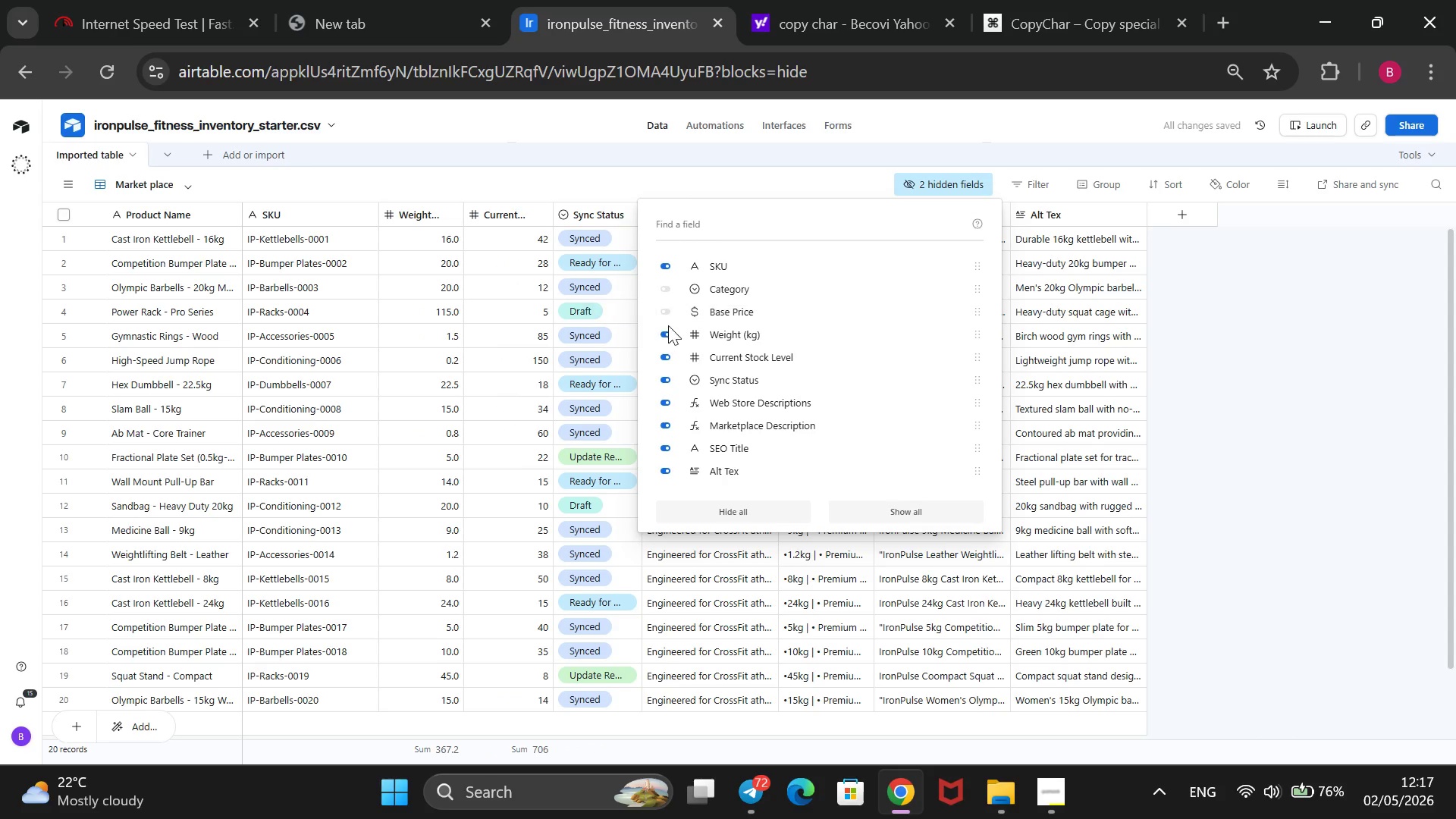 
wait(5.66)
 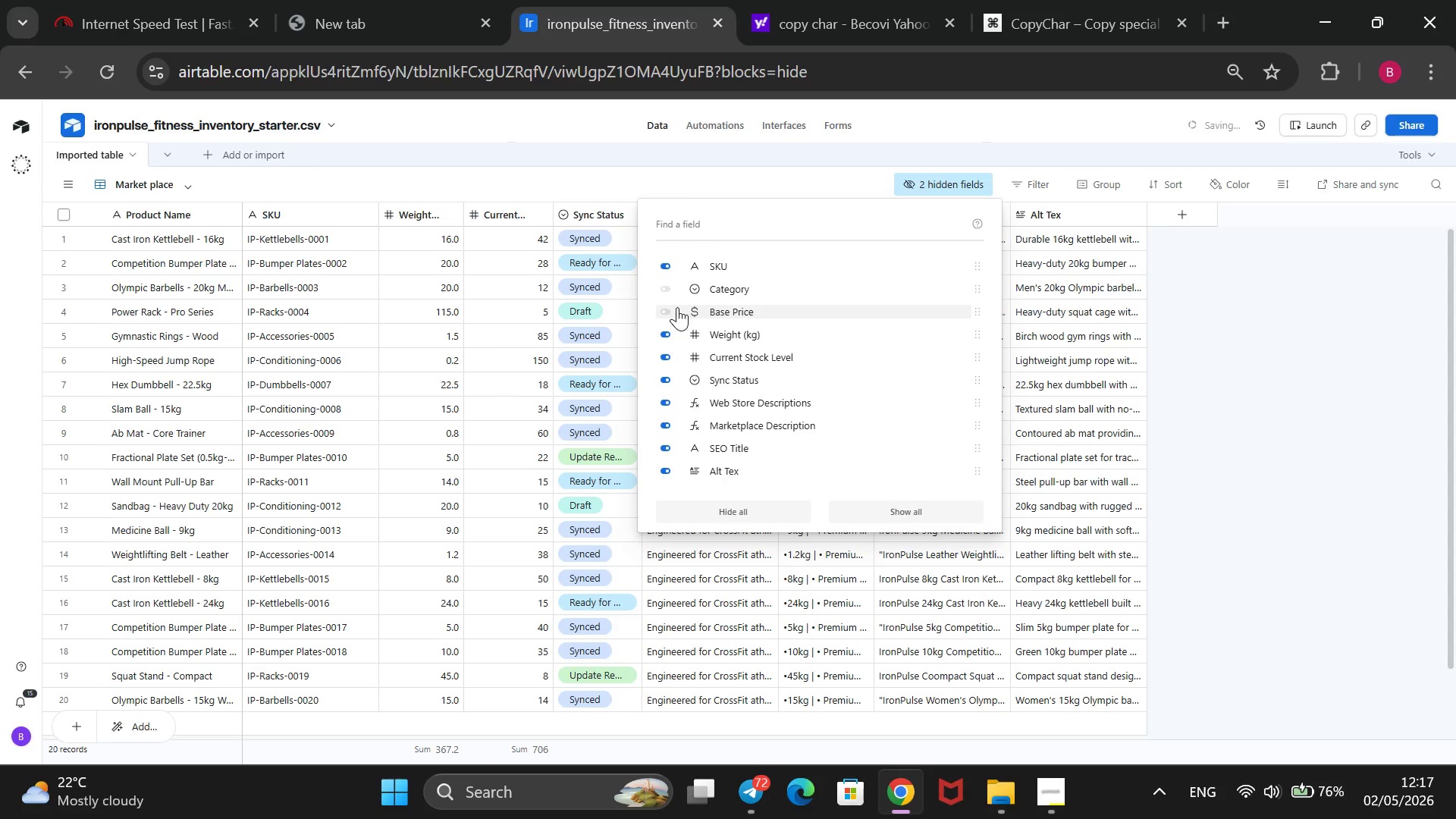 
left_click([665, 336])
 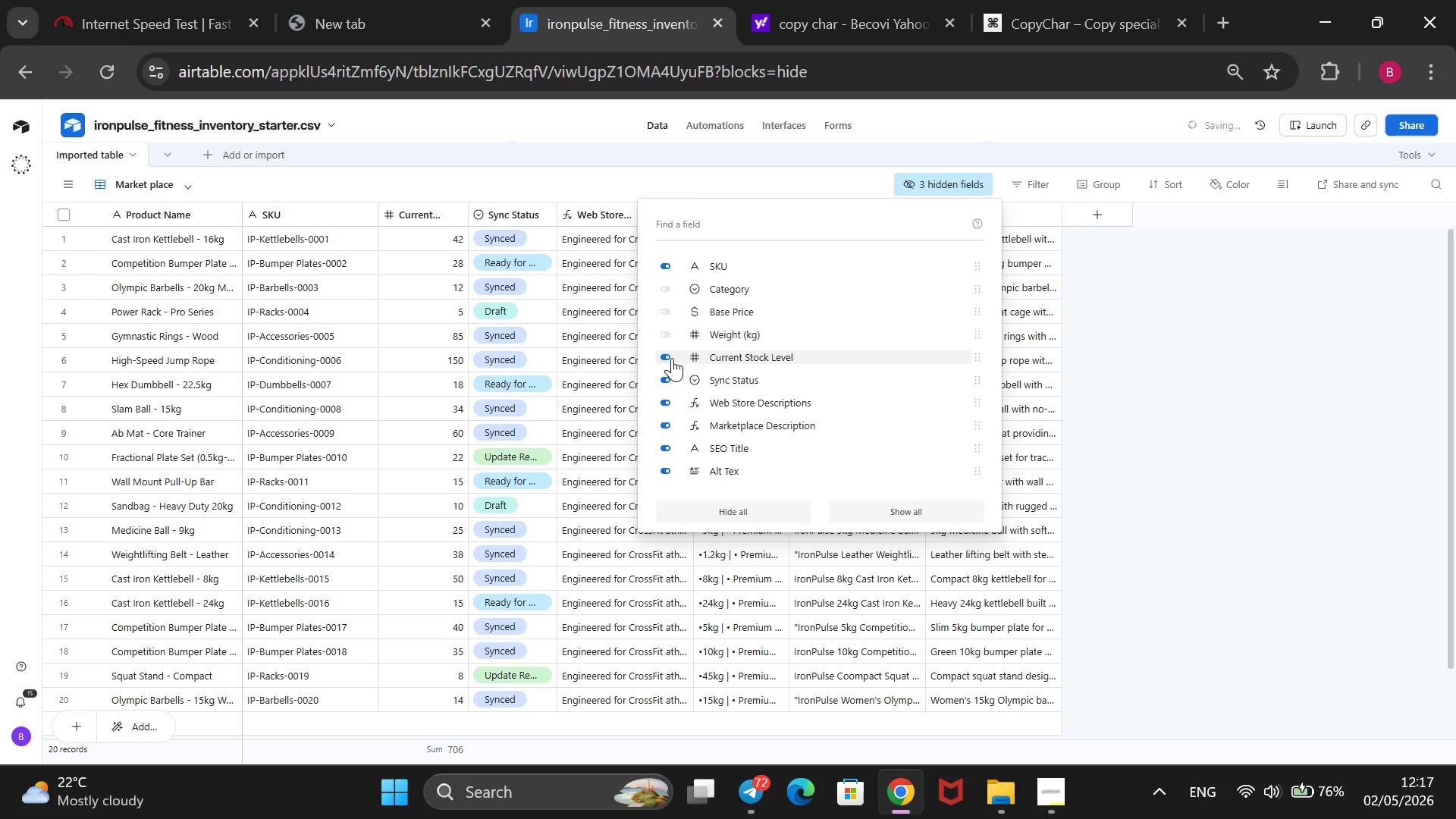 
left_click([672, 358])
 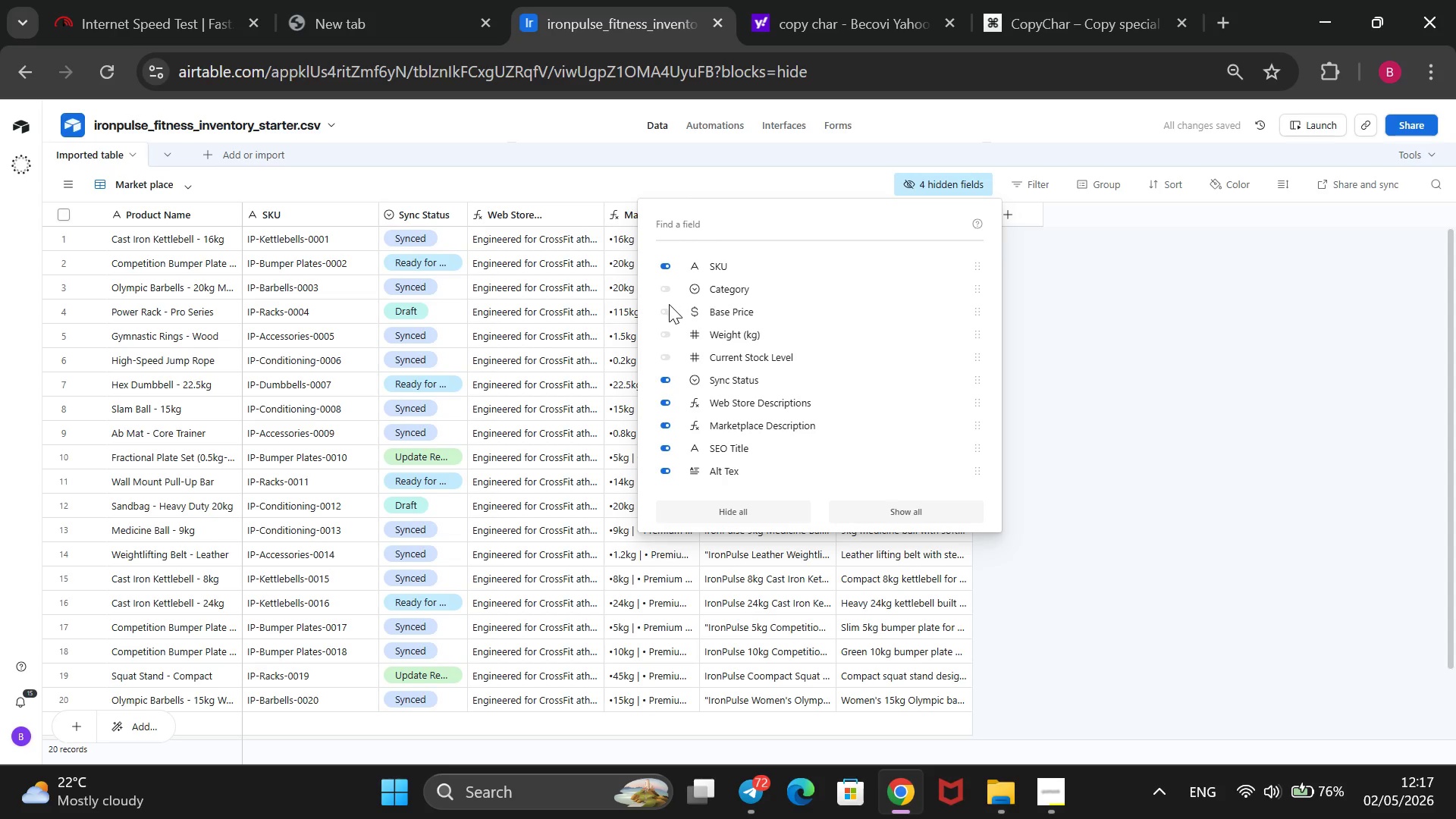 
wait(6.89)
 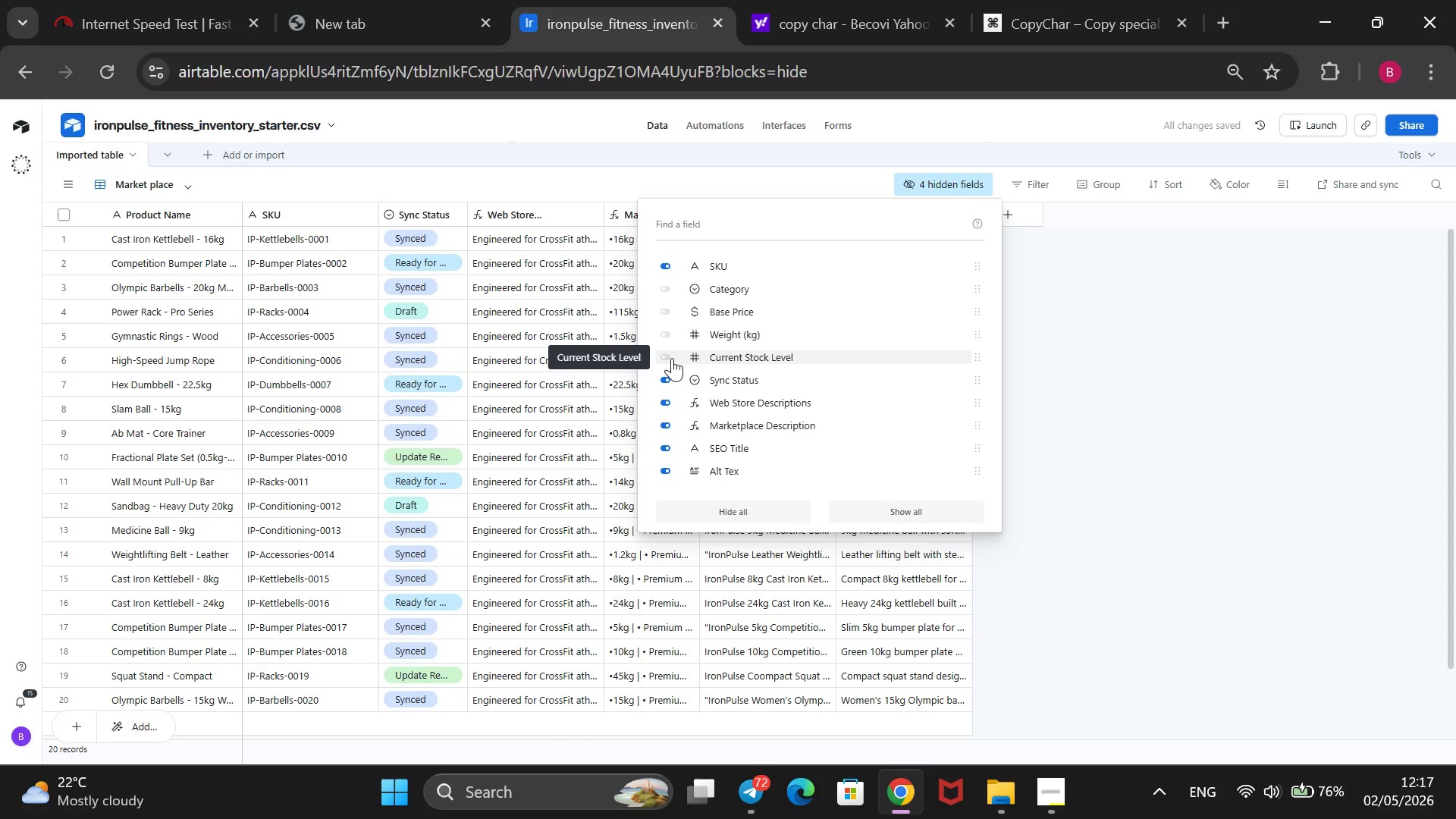 
left_click([675, 400])
 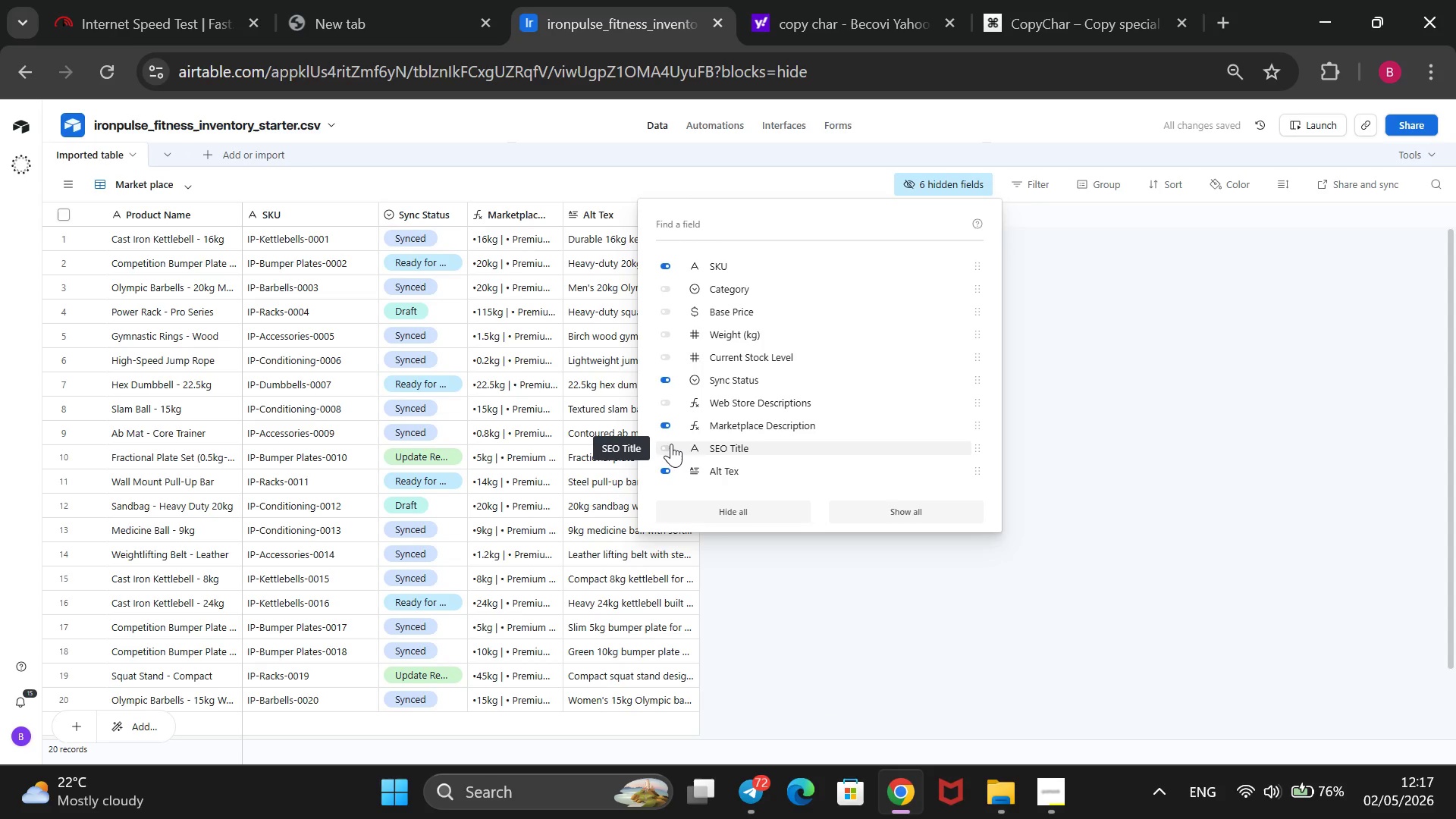 
wait(7.75)
 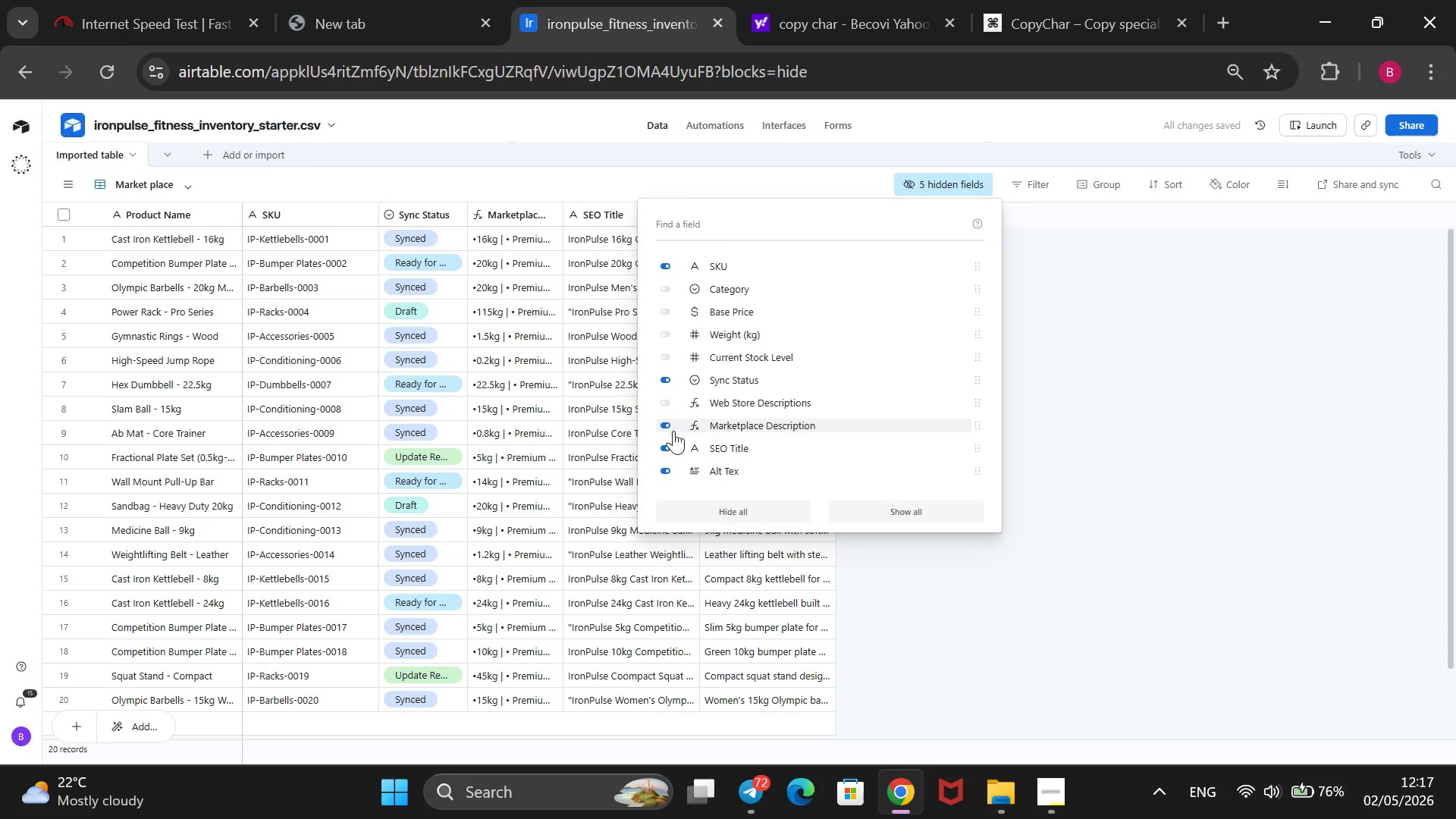 
left_click([671, 444])
 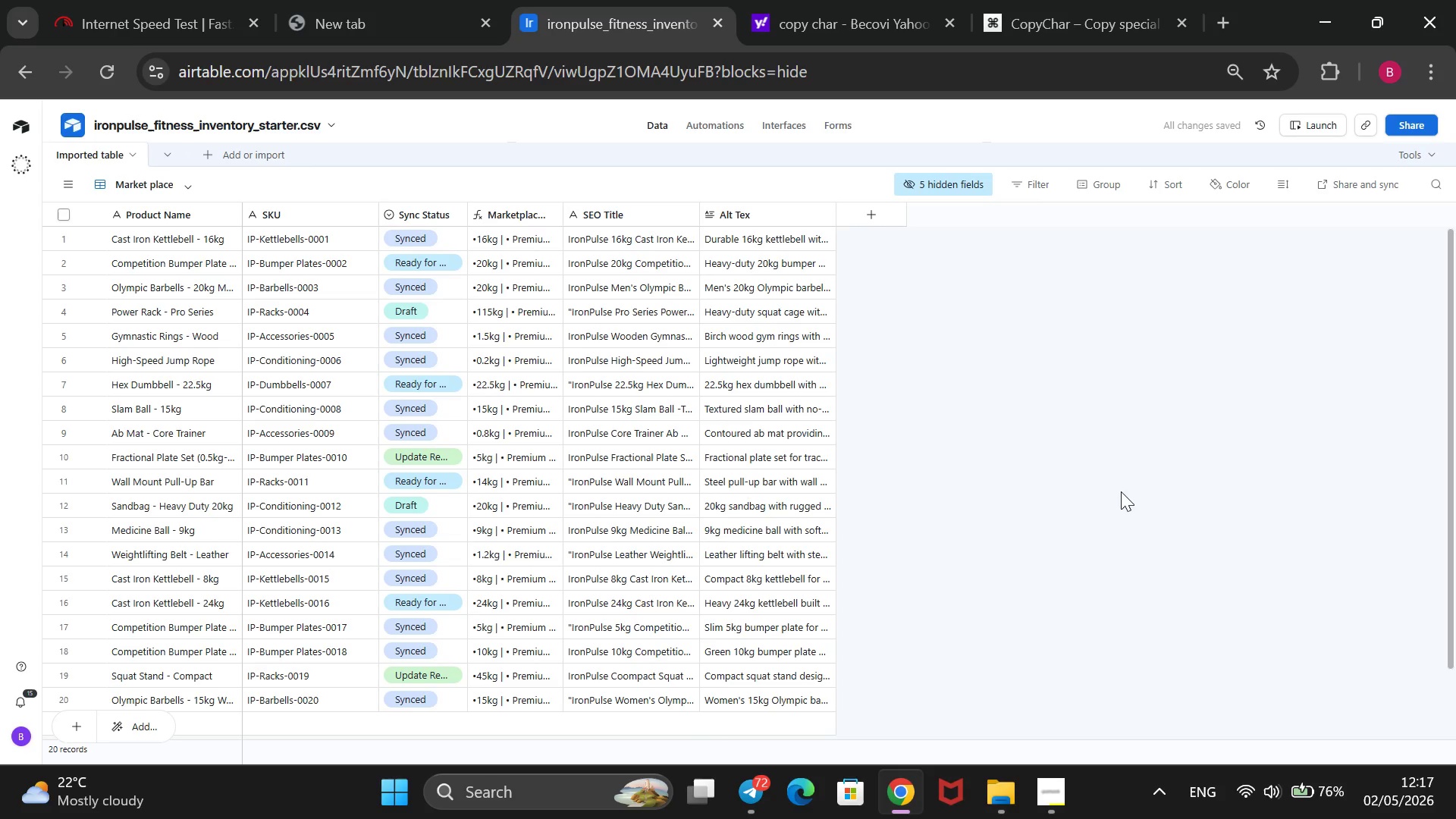 
wait(6.67)
 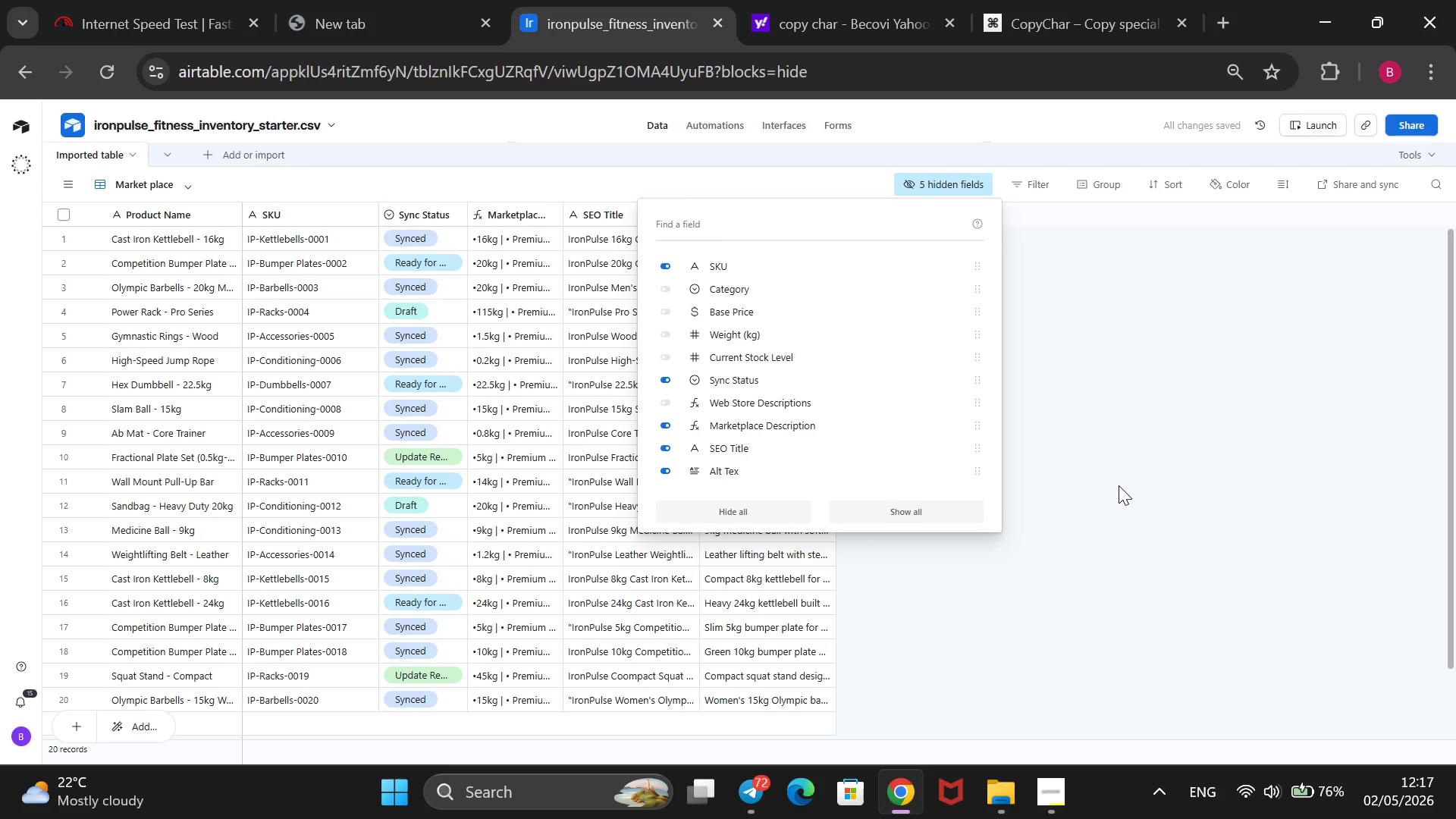 
left_click_drag(start_coordinate=[642, 213], to_coordinate=[153, 260])
 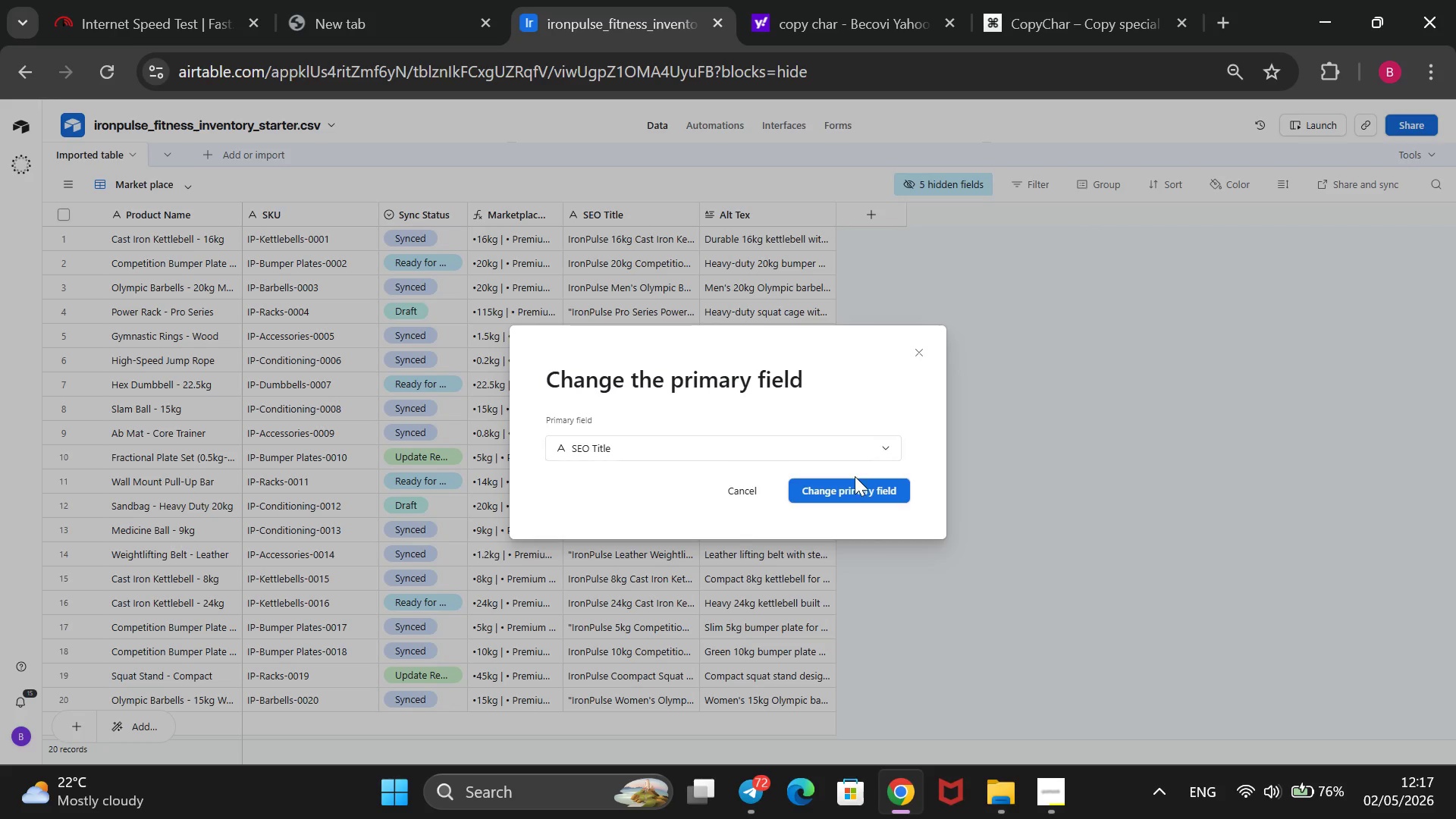 
left_click([839, 488])
 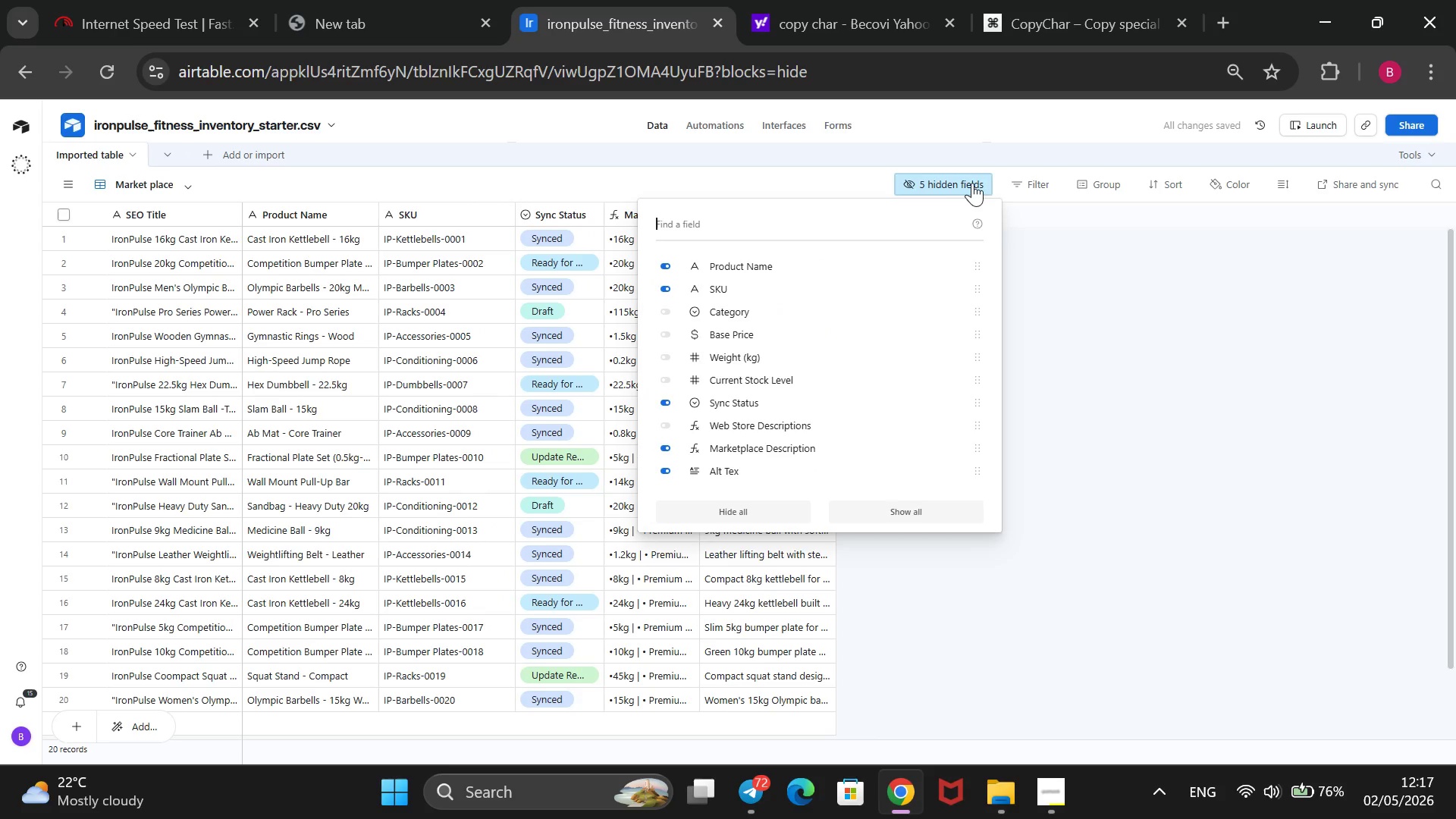 
wait(7.0)
 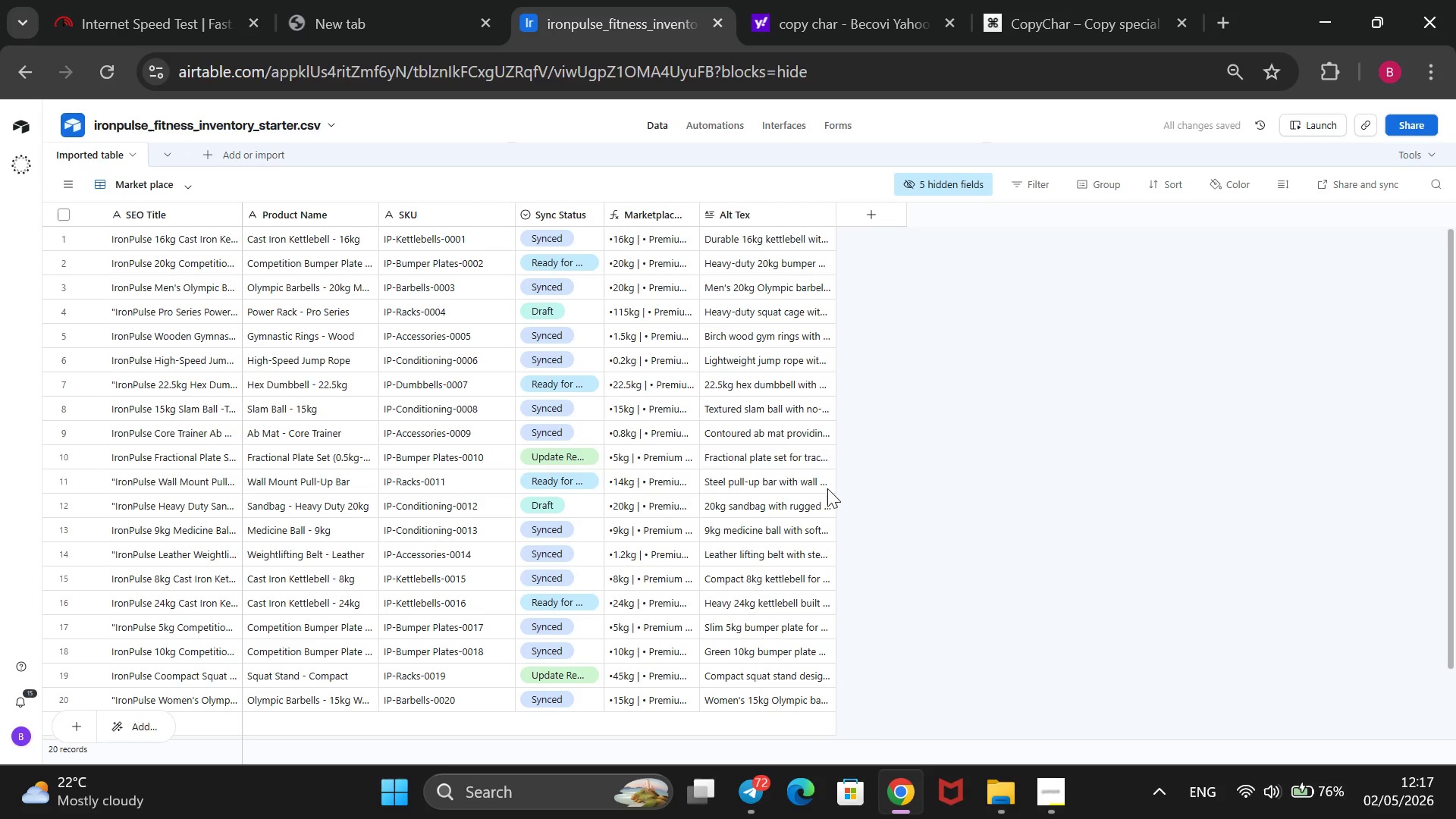 
left_click([667, 268])
 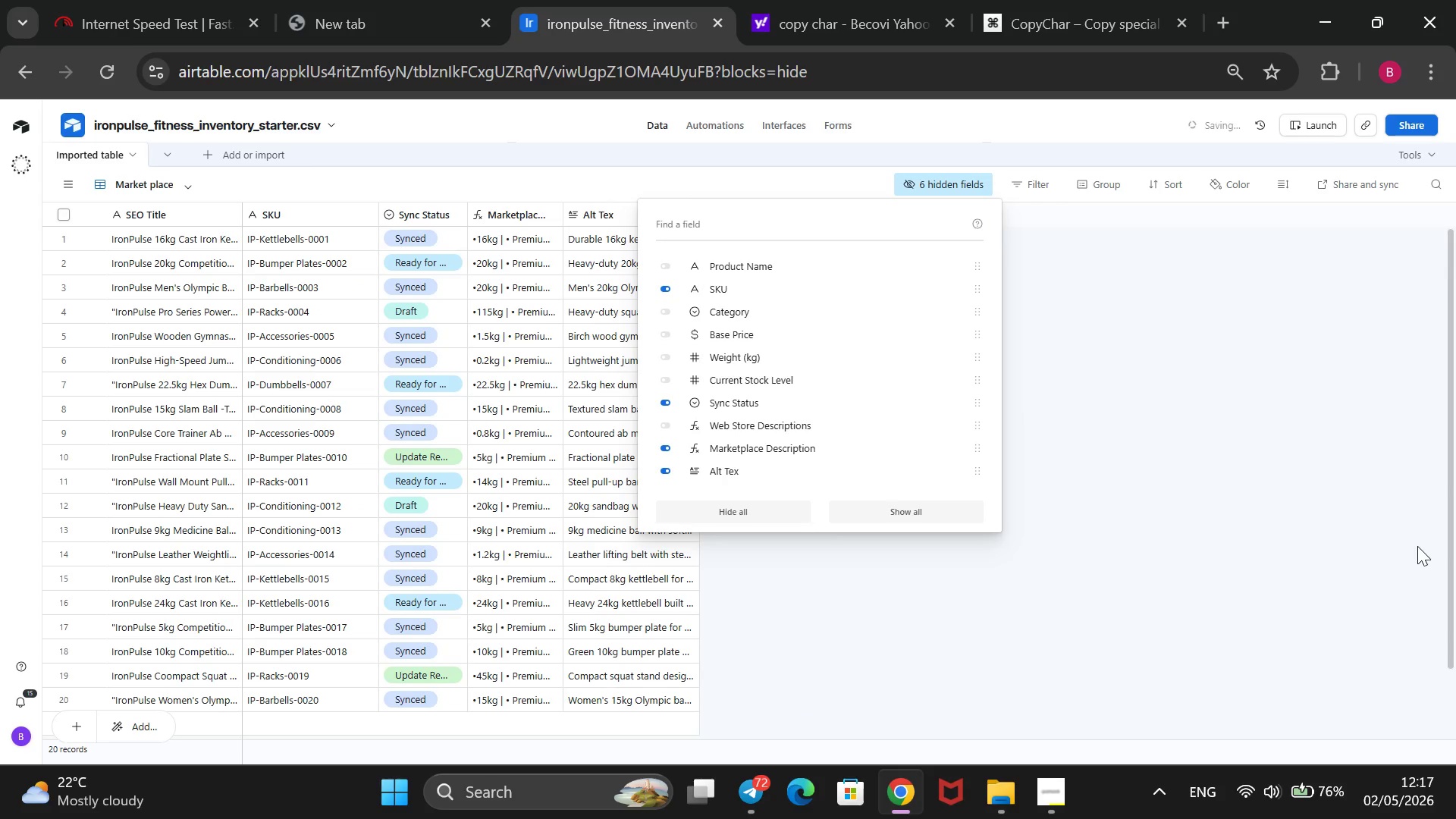 
left_click([1215, 461])
 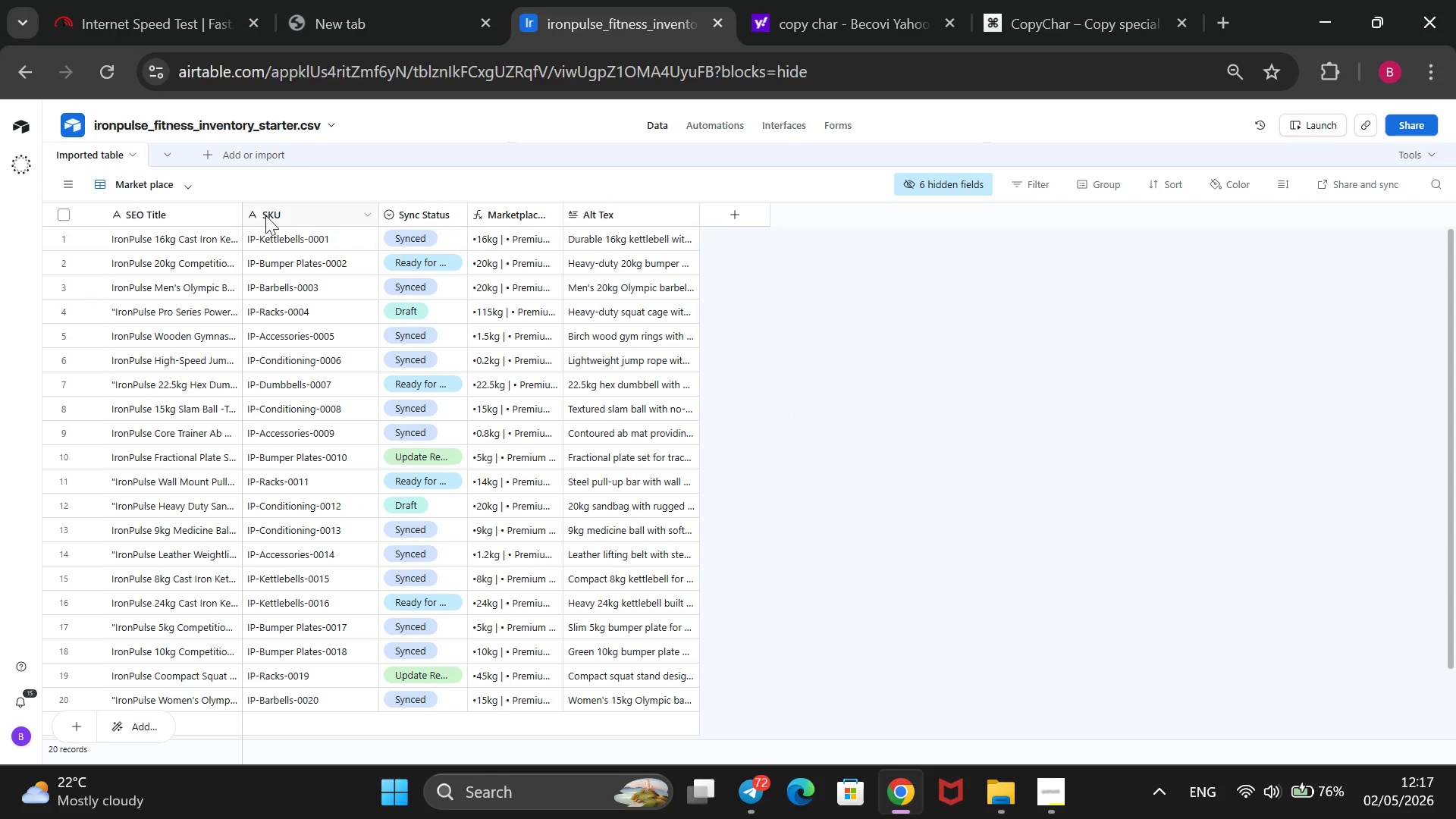 
wait(7.08)
 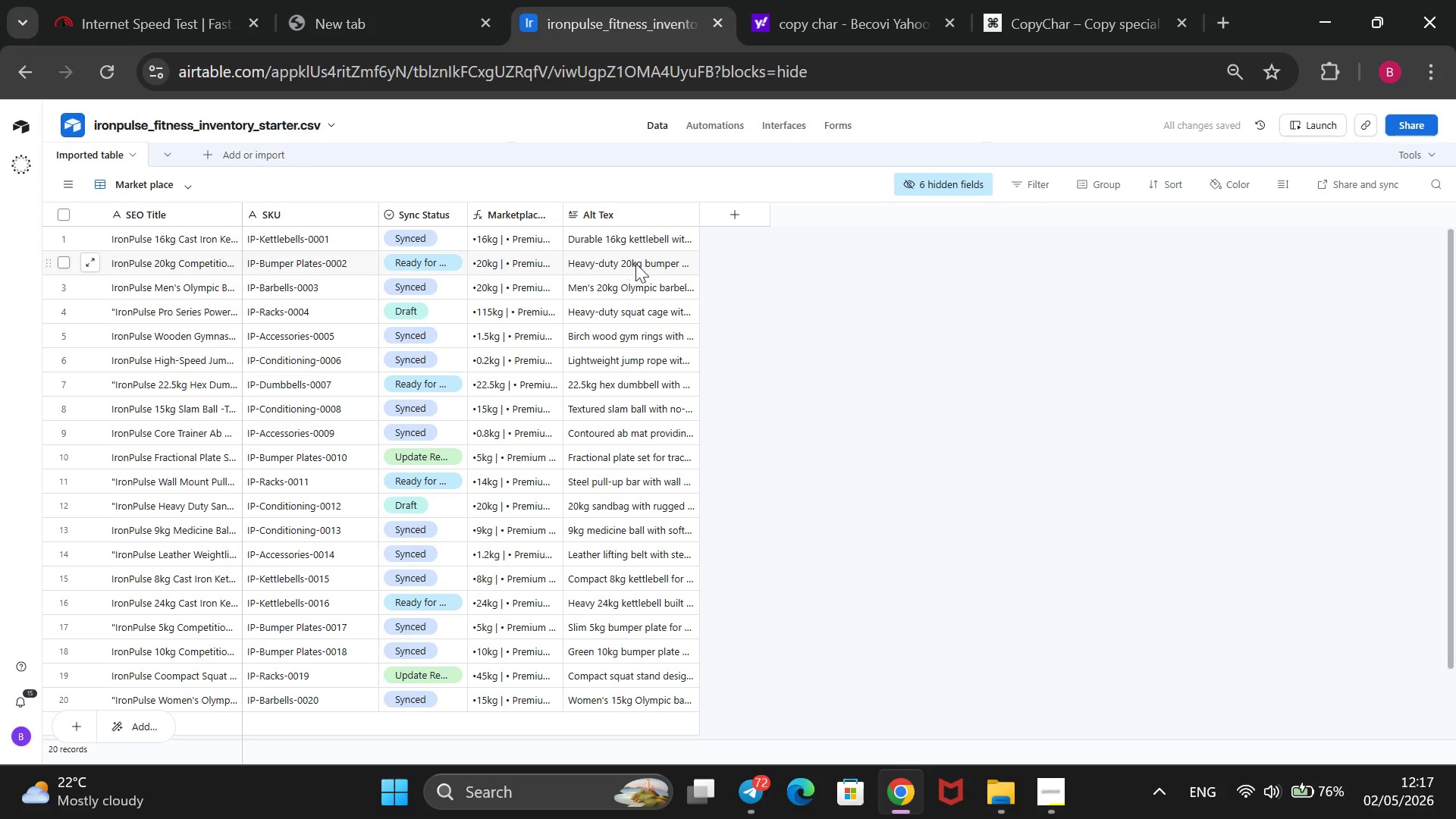 
mouse_move([151, 345])
 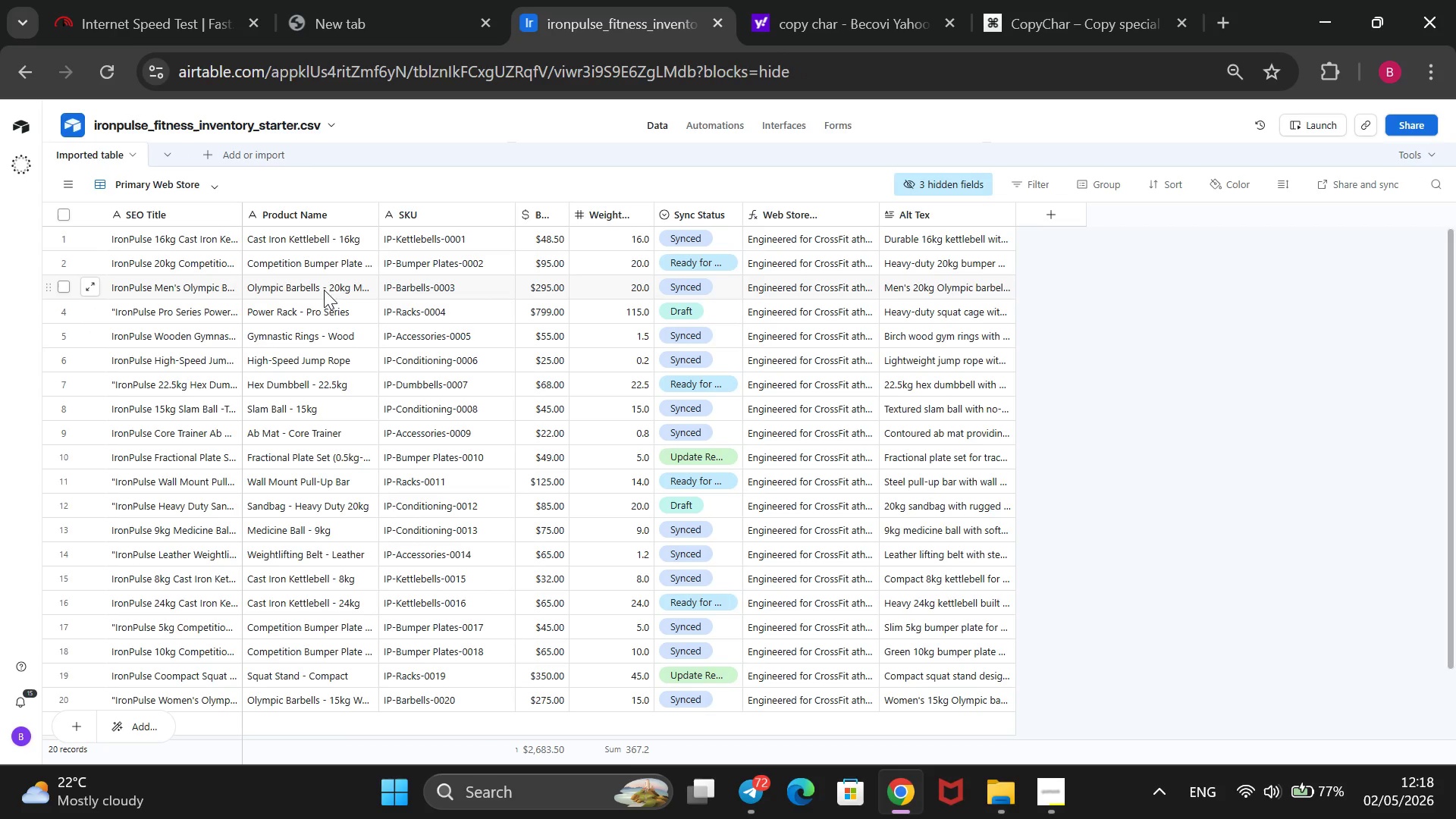 
wait(9.52)
 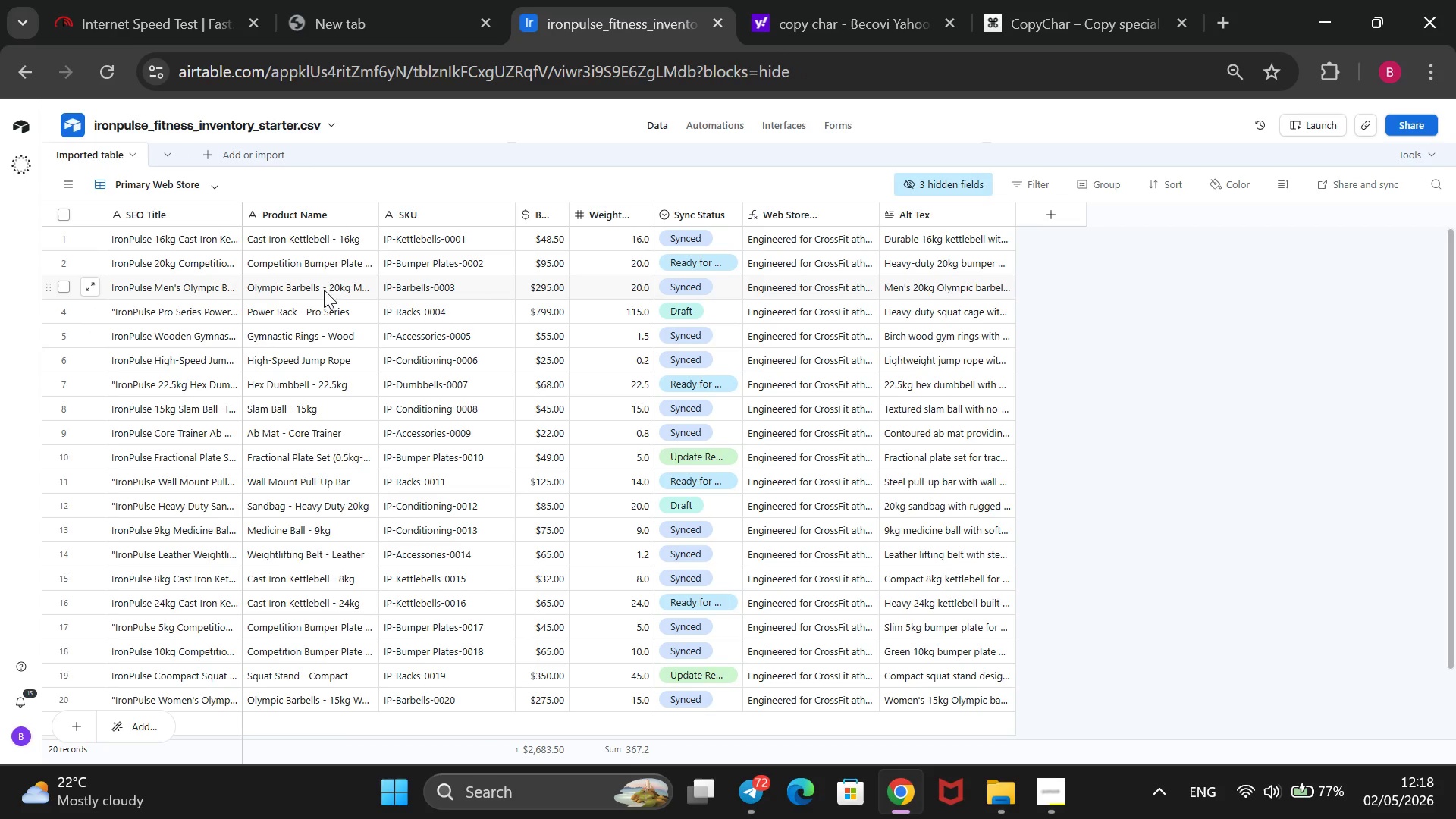 
left_click_drag(start_coordinate=[350, 218], to_coordinate=[274, 277])
 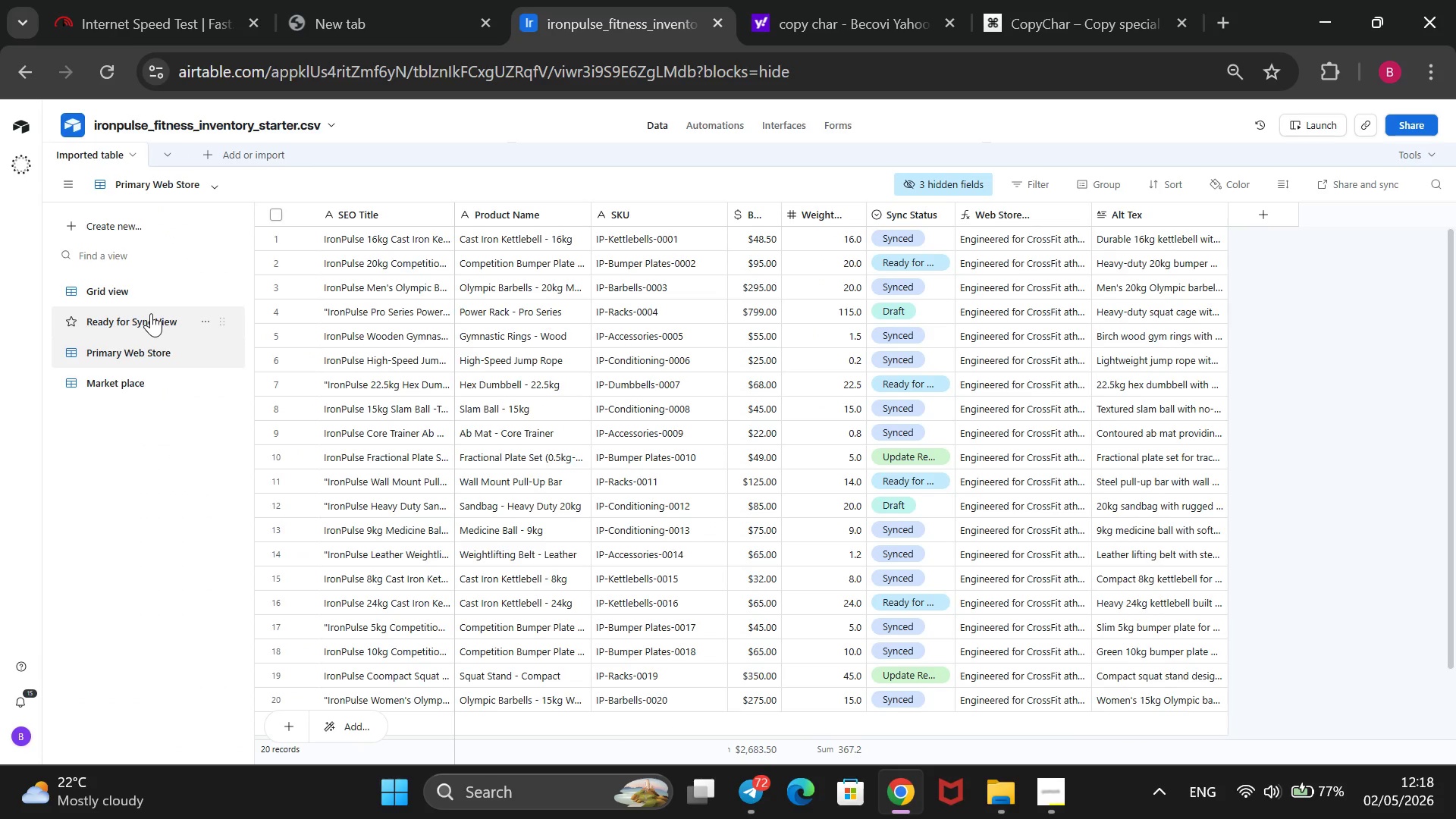 
mouse_move([153, 388])
 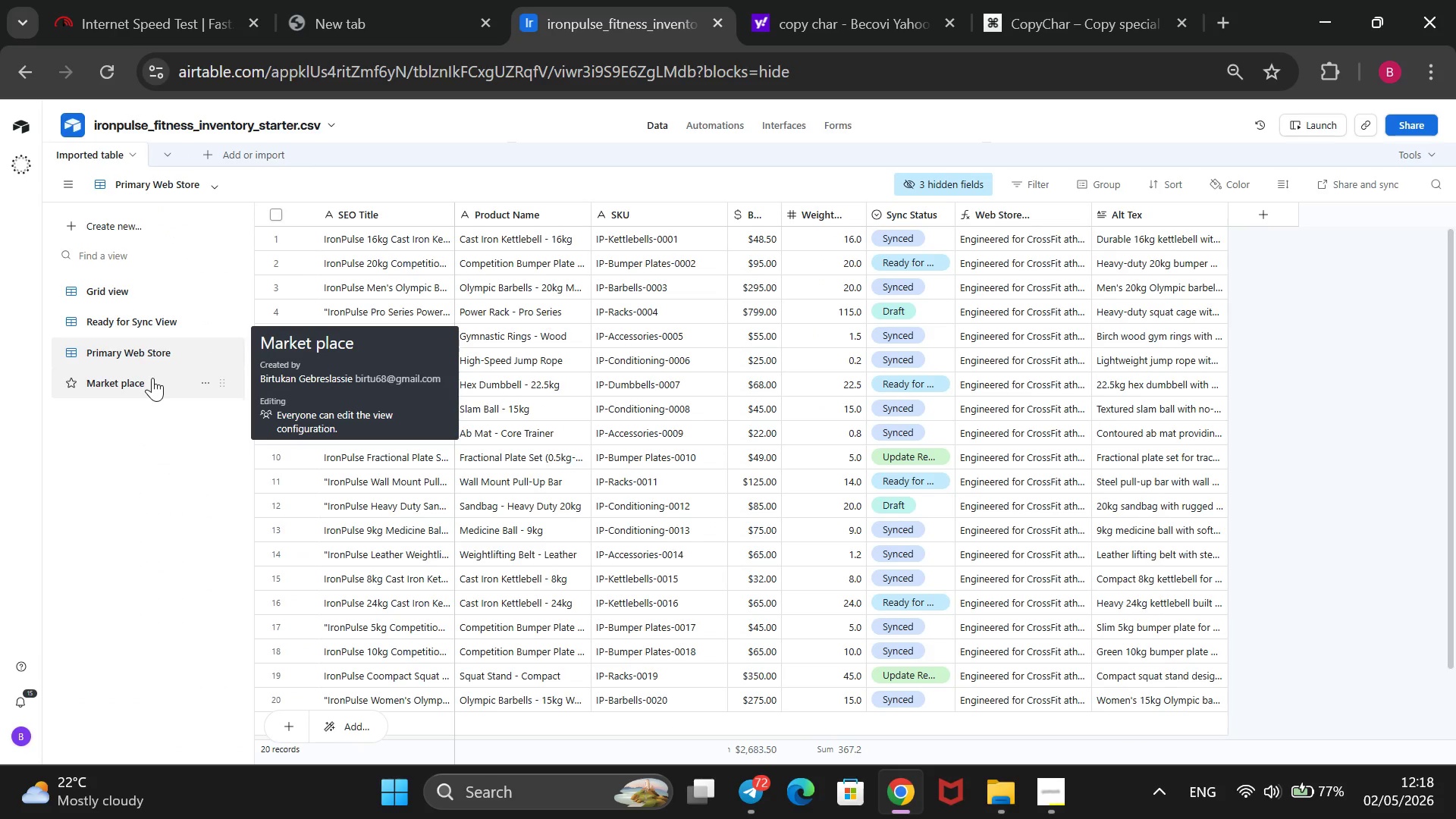 
left_click([152, 378])
 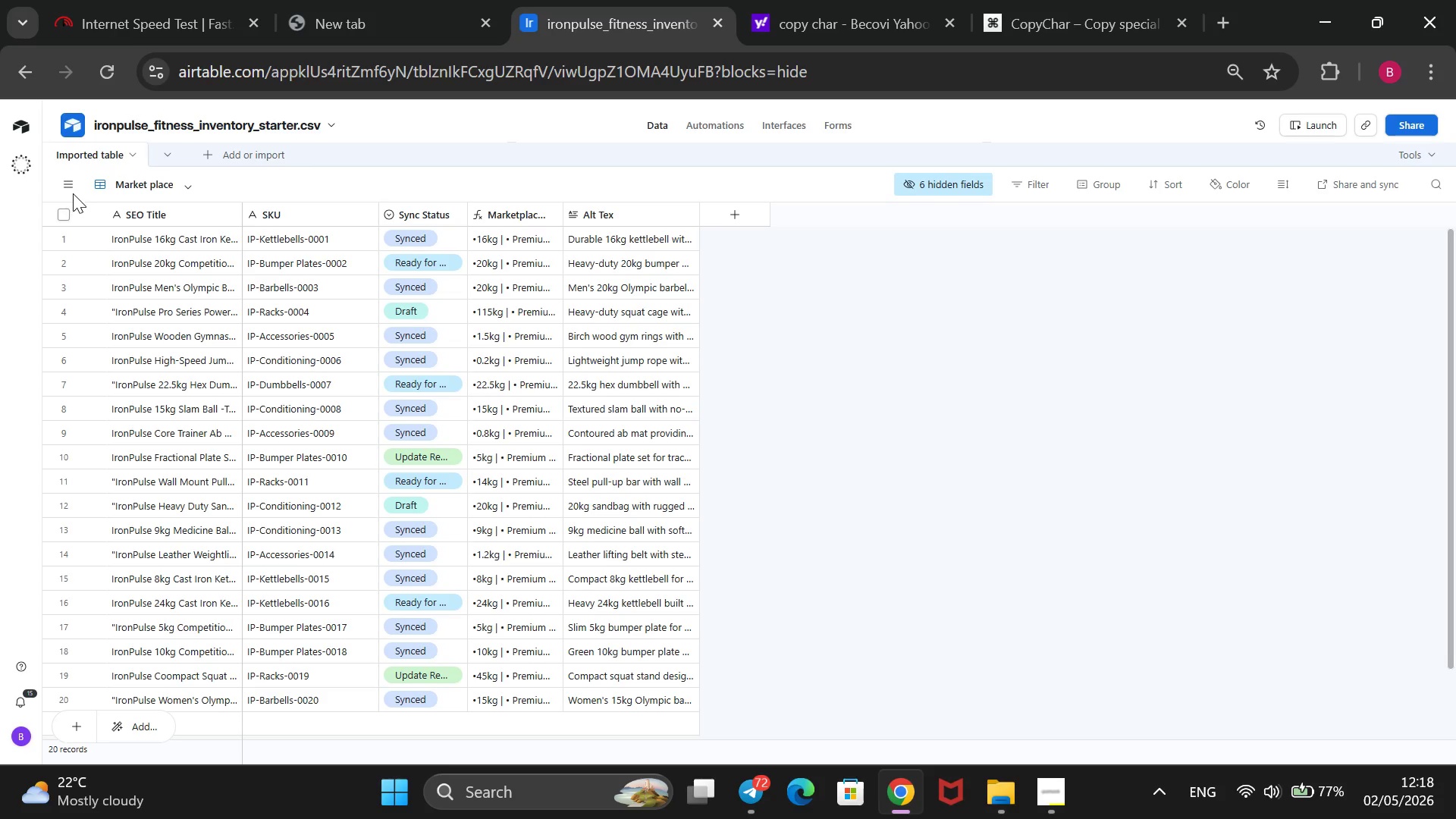 
wait(5.14)
 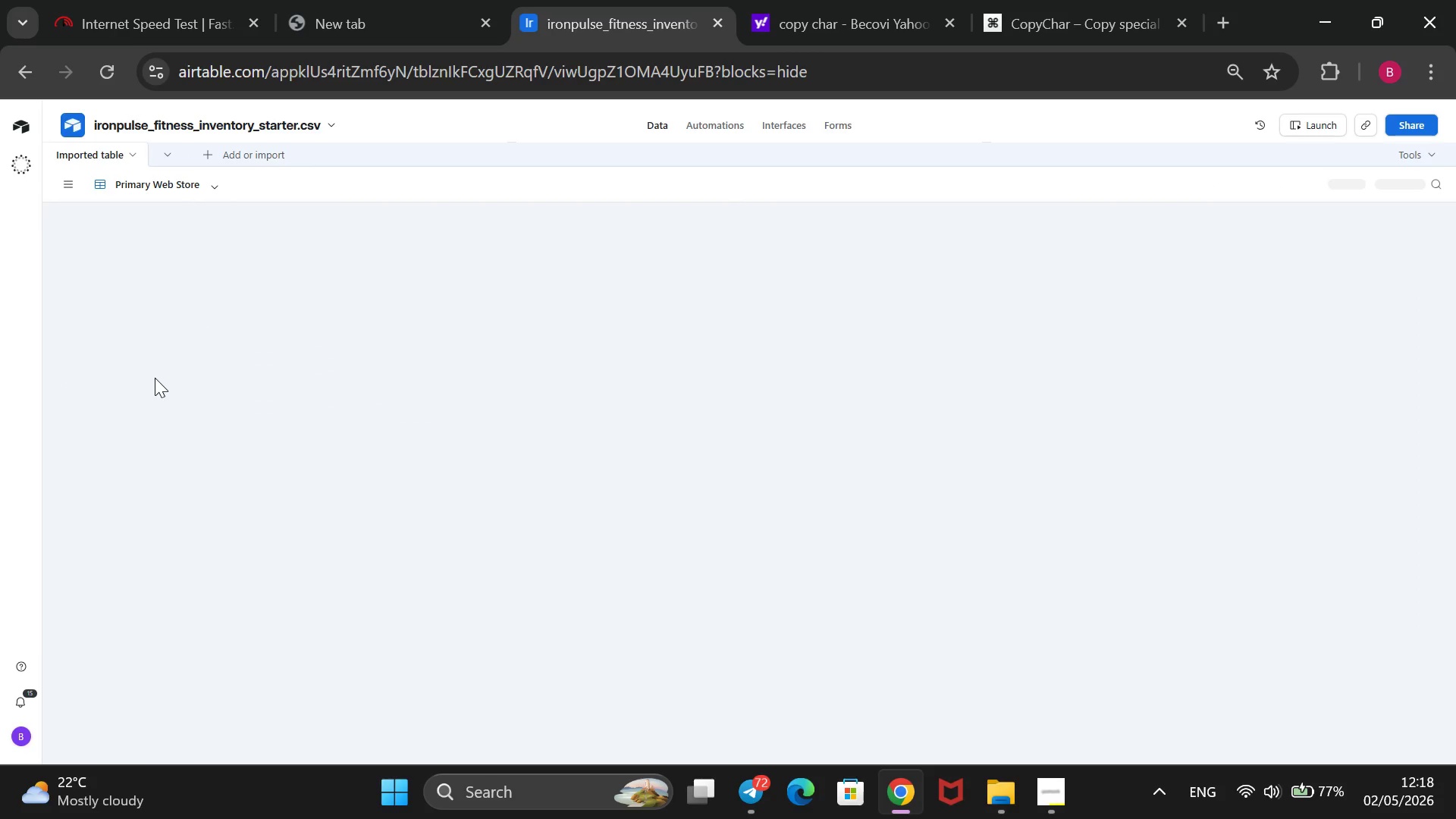 
left_click([124, 346])
 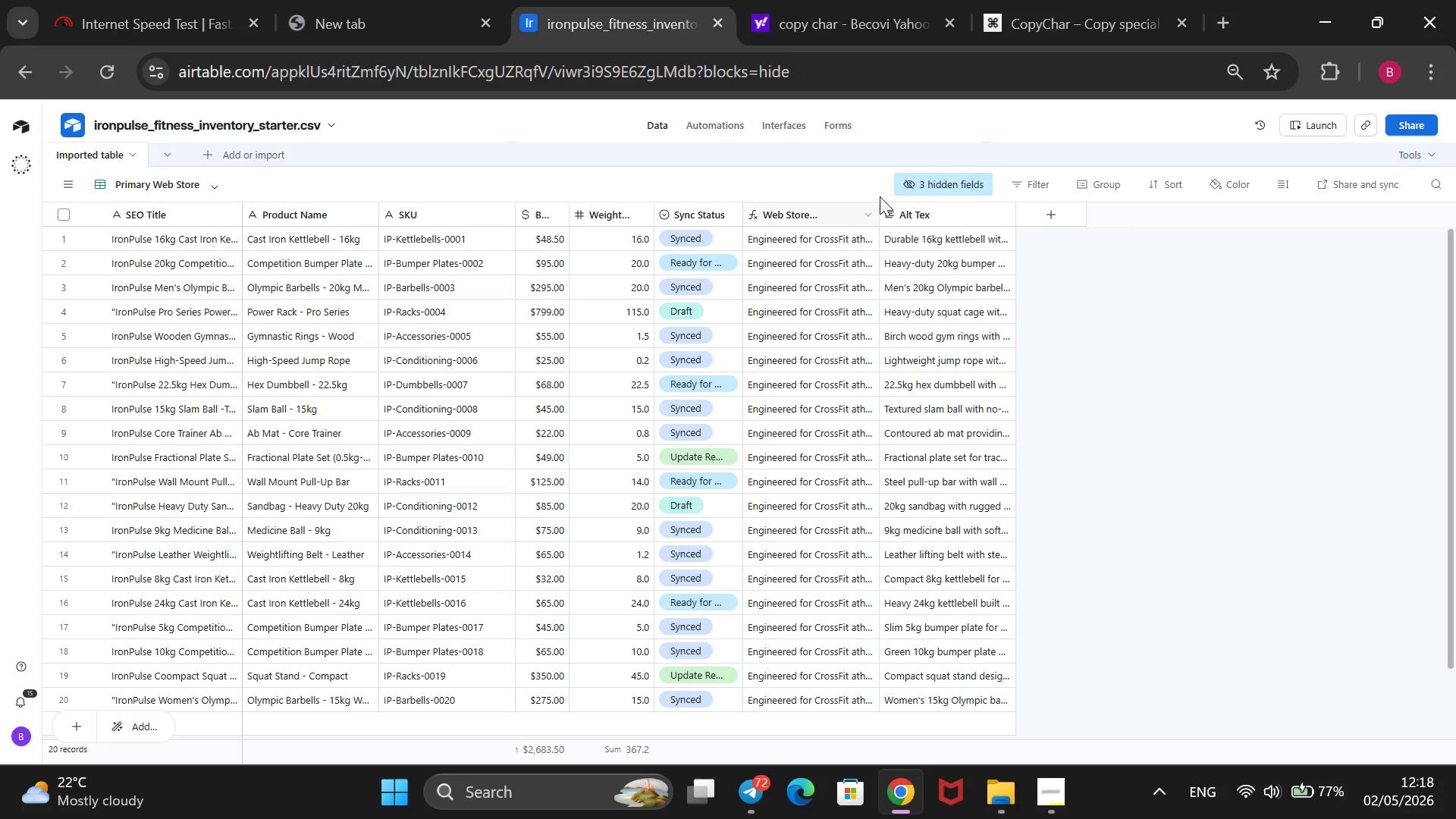 
left_click([919, 177])
 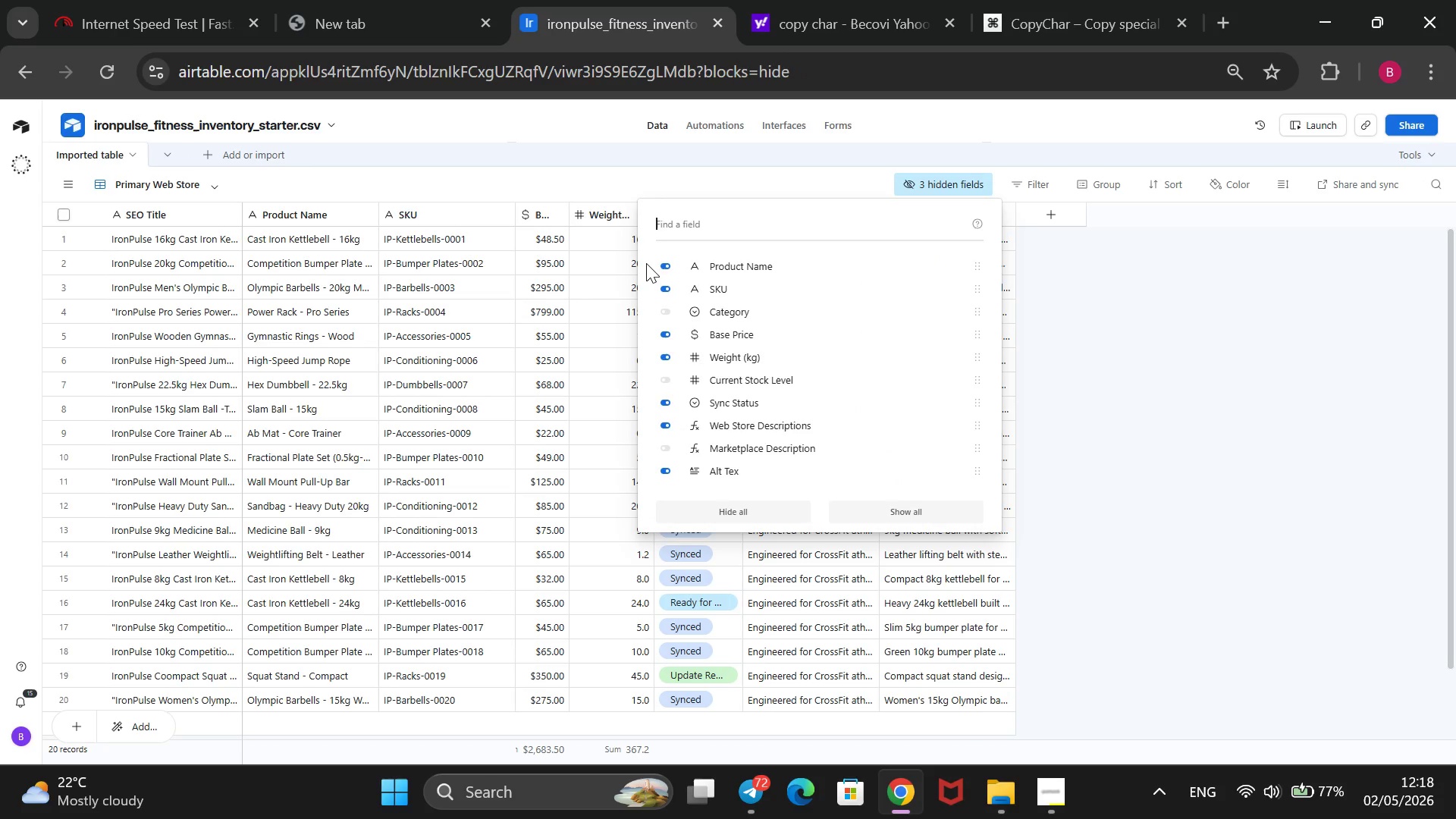 
left_click([661, 261])
 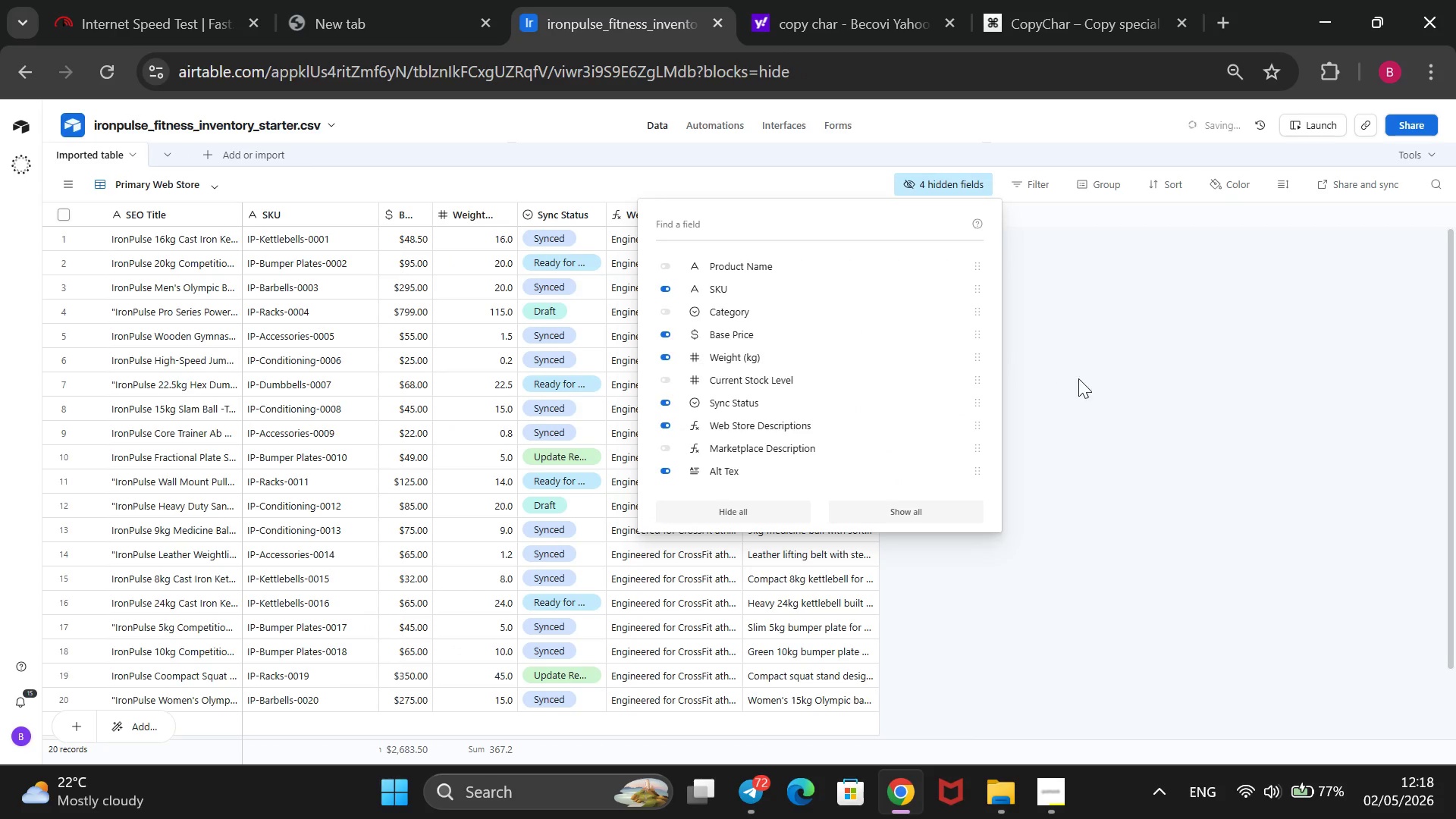 
left_click([1131, 417])
 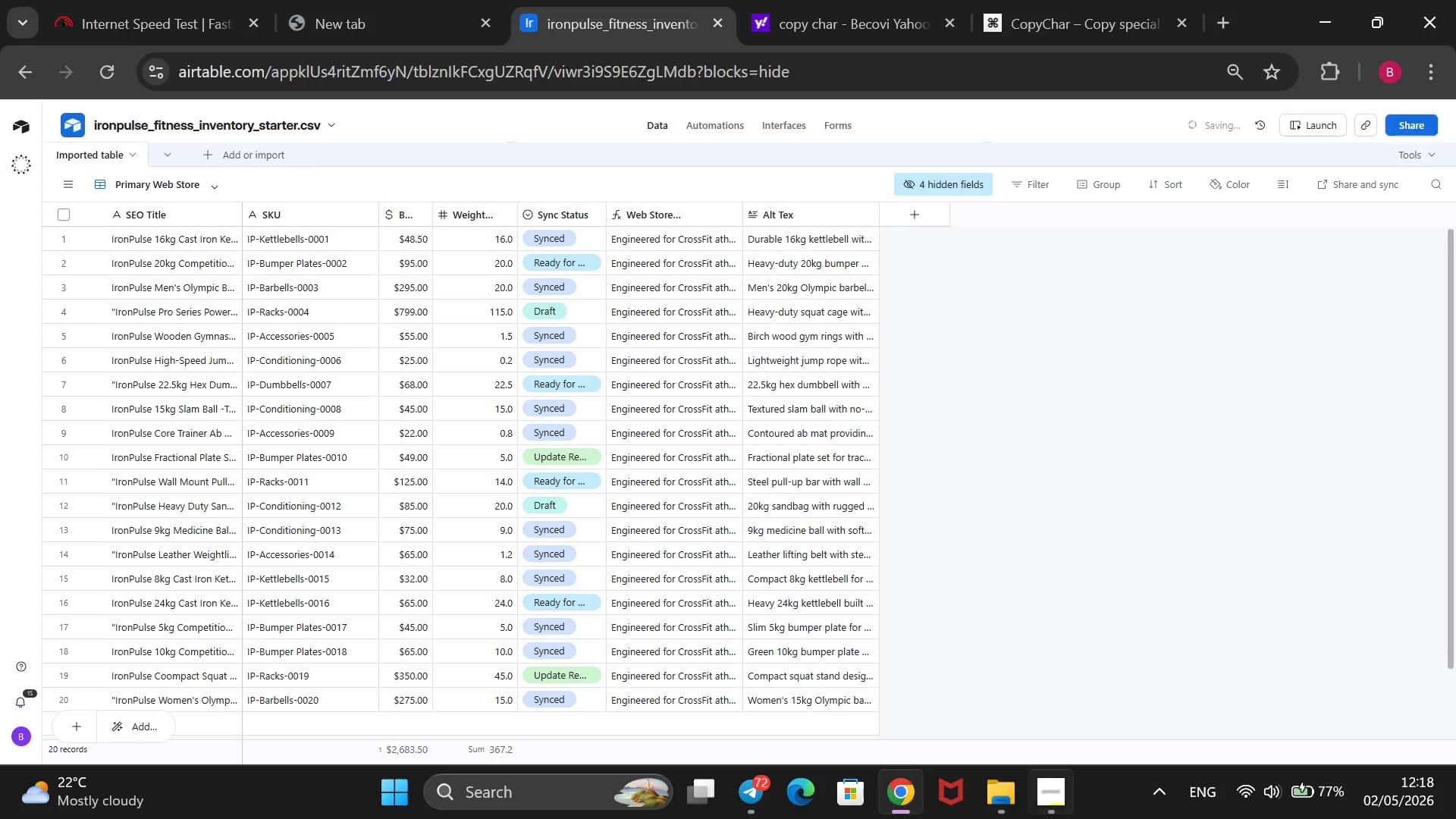 
left_click([1039, 792])